 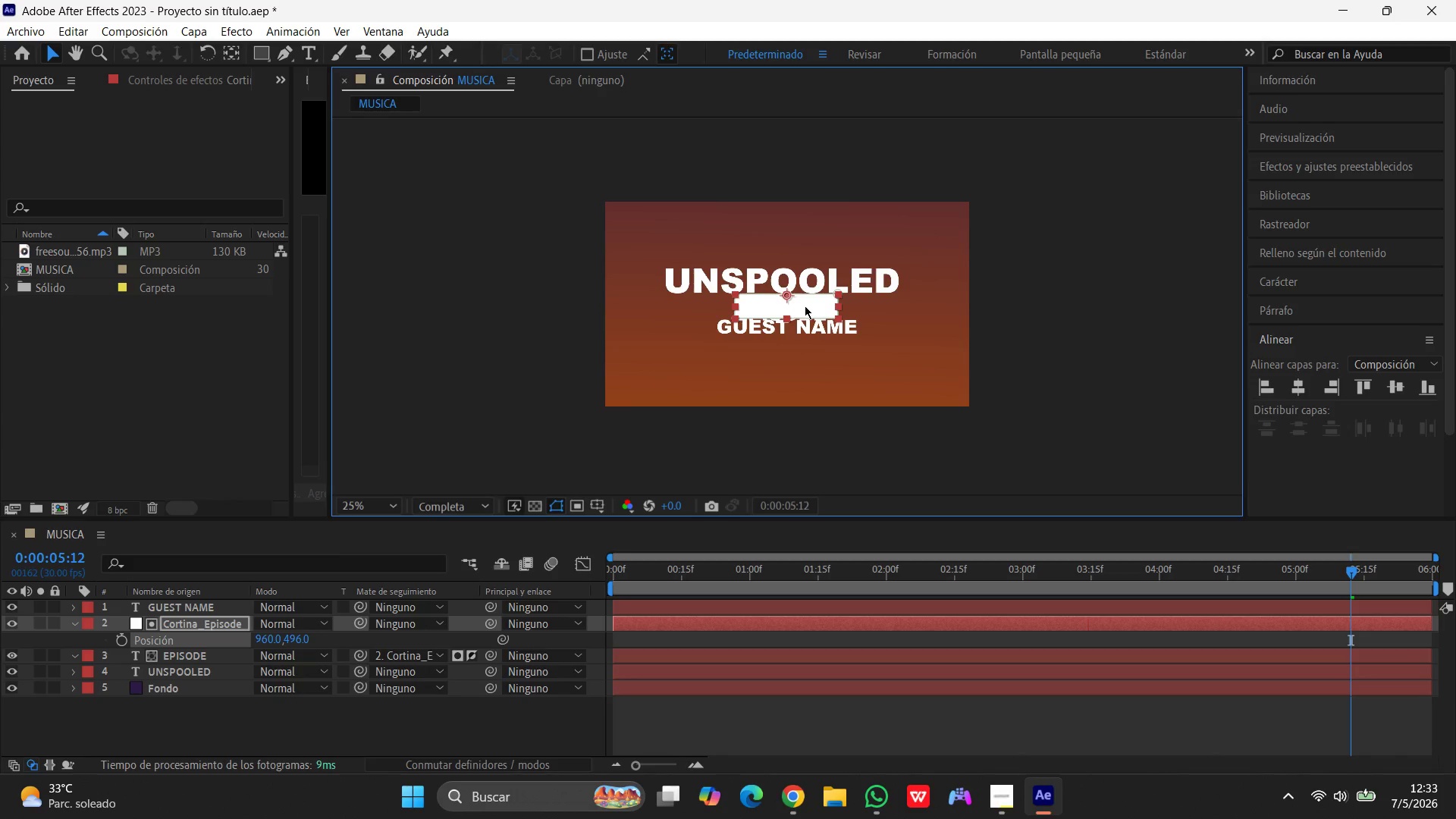 
left_click_drag(start_coordinate=[1348, 566], to_coordinate=[393, 570])
 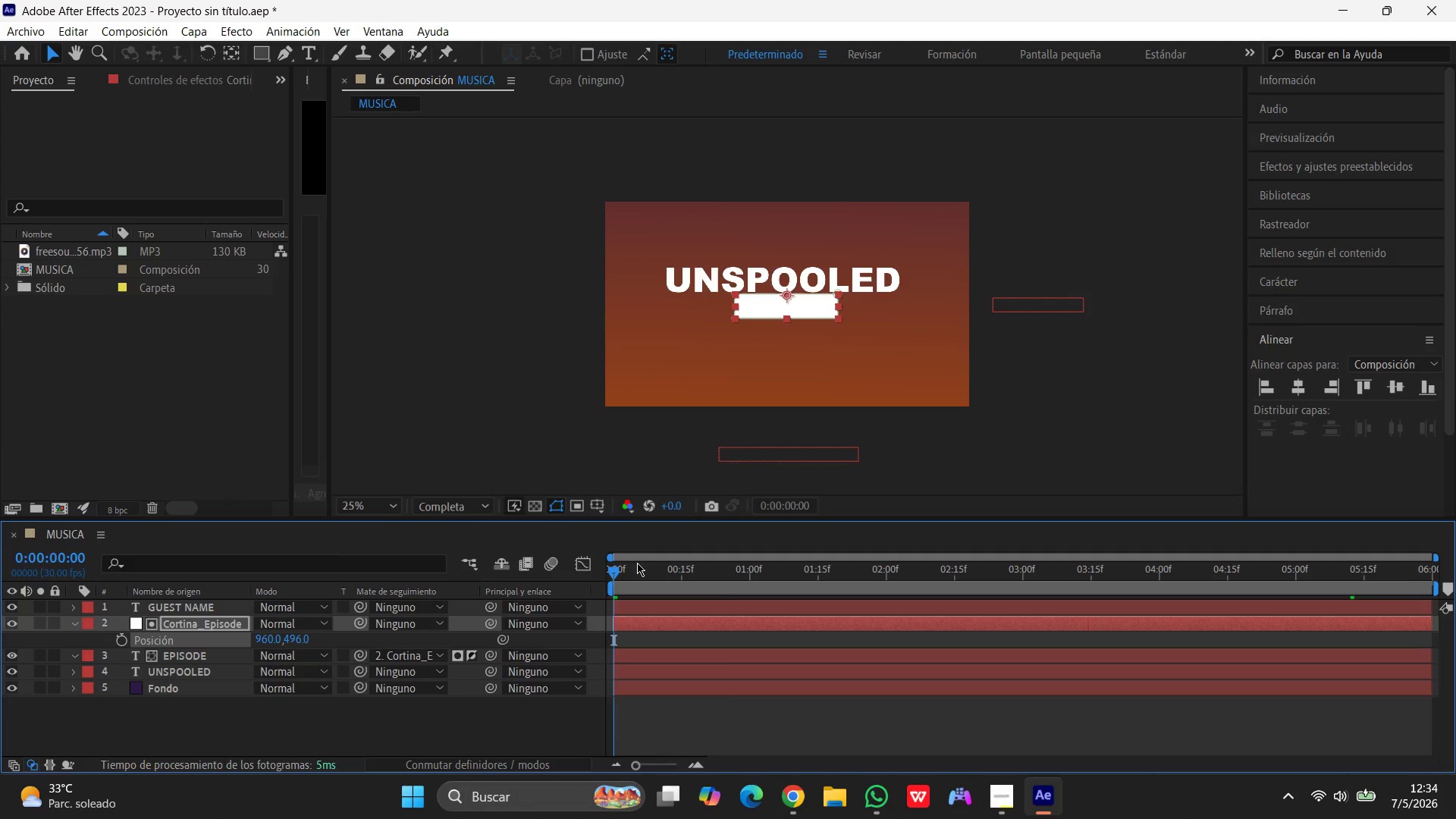 
wait(7.41)
 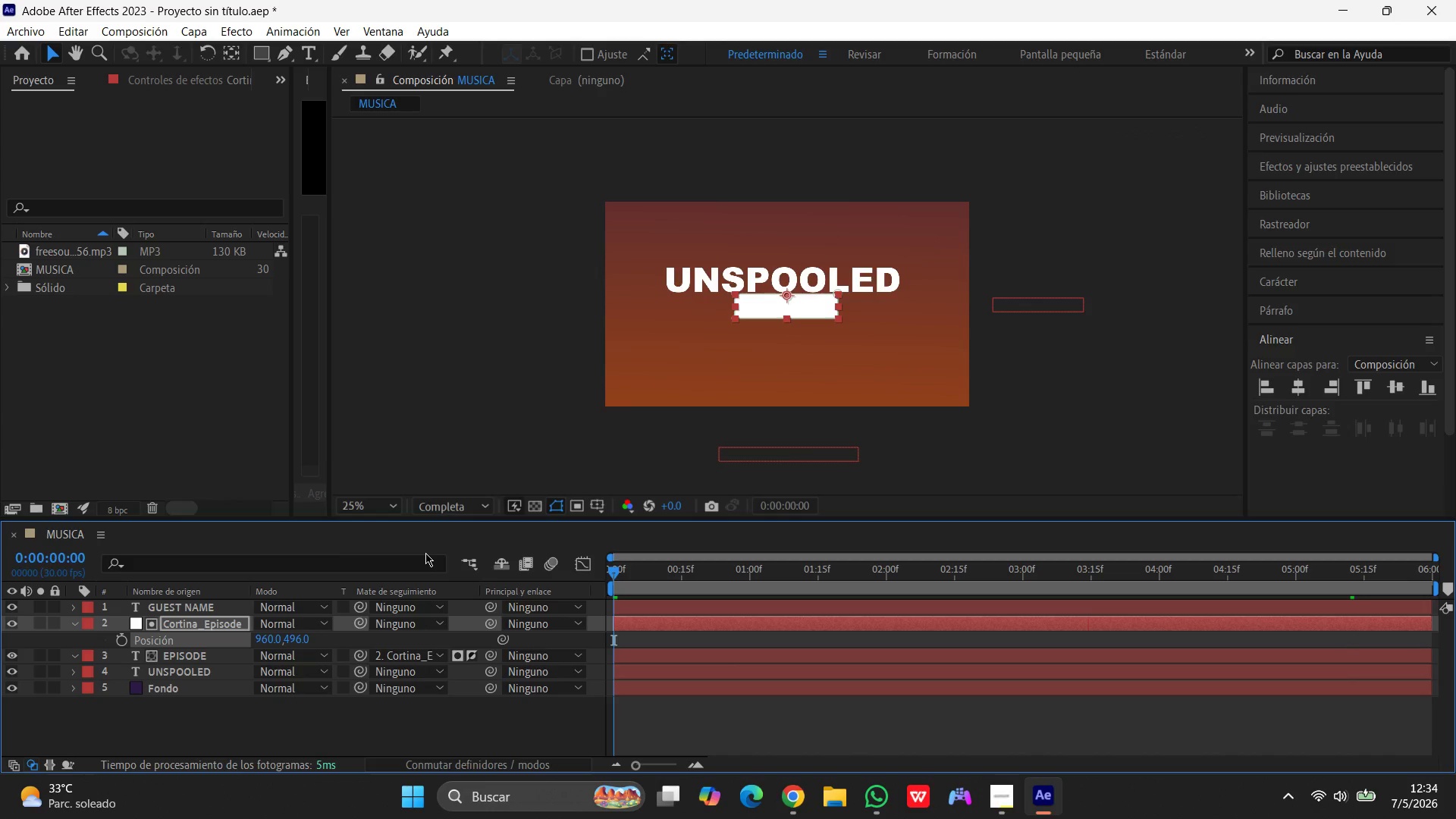 
left_click_drag(start_coordinate=[617, 570], to_coordinate=[884, 583])
 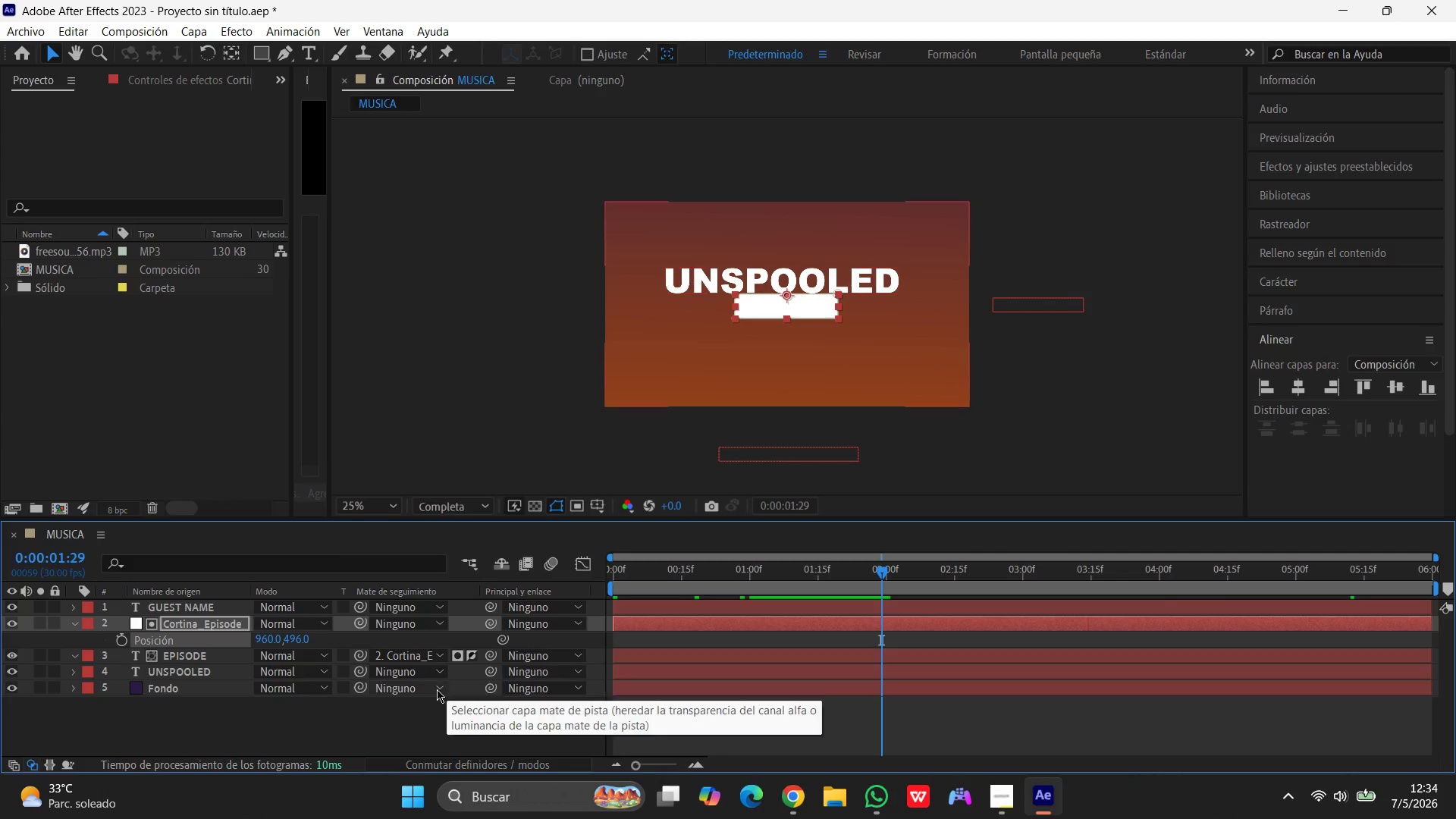 
left_click([122, 639])
 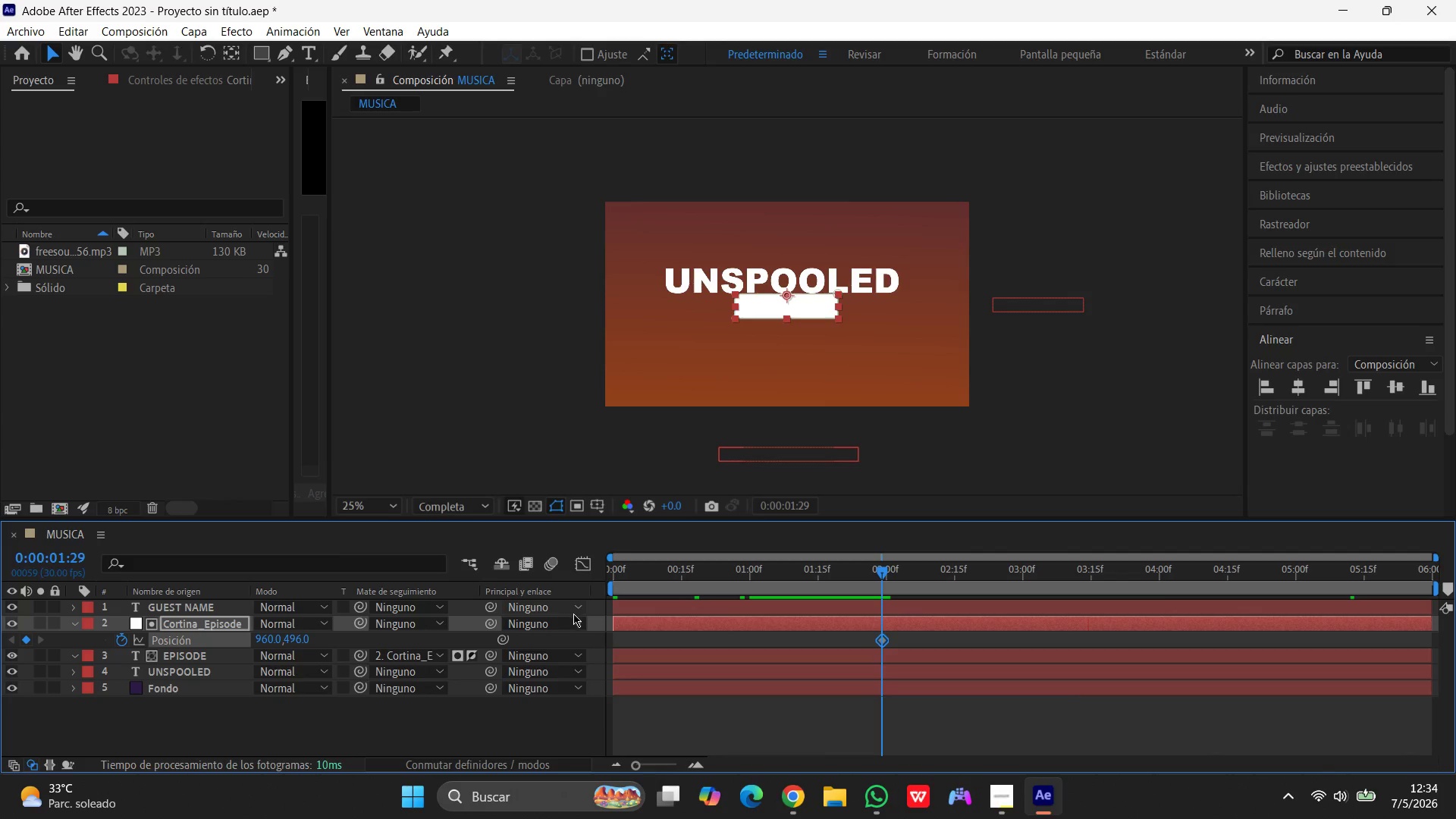 
left_click([301, 638])
 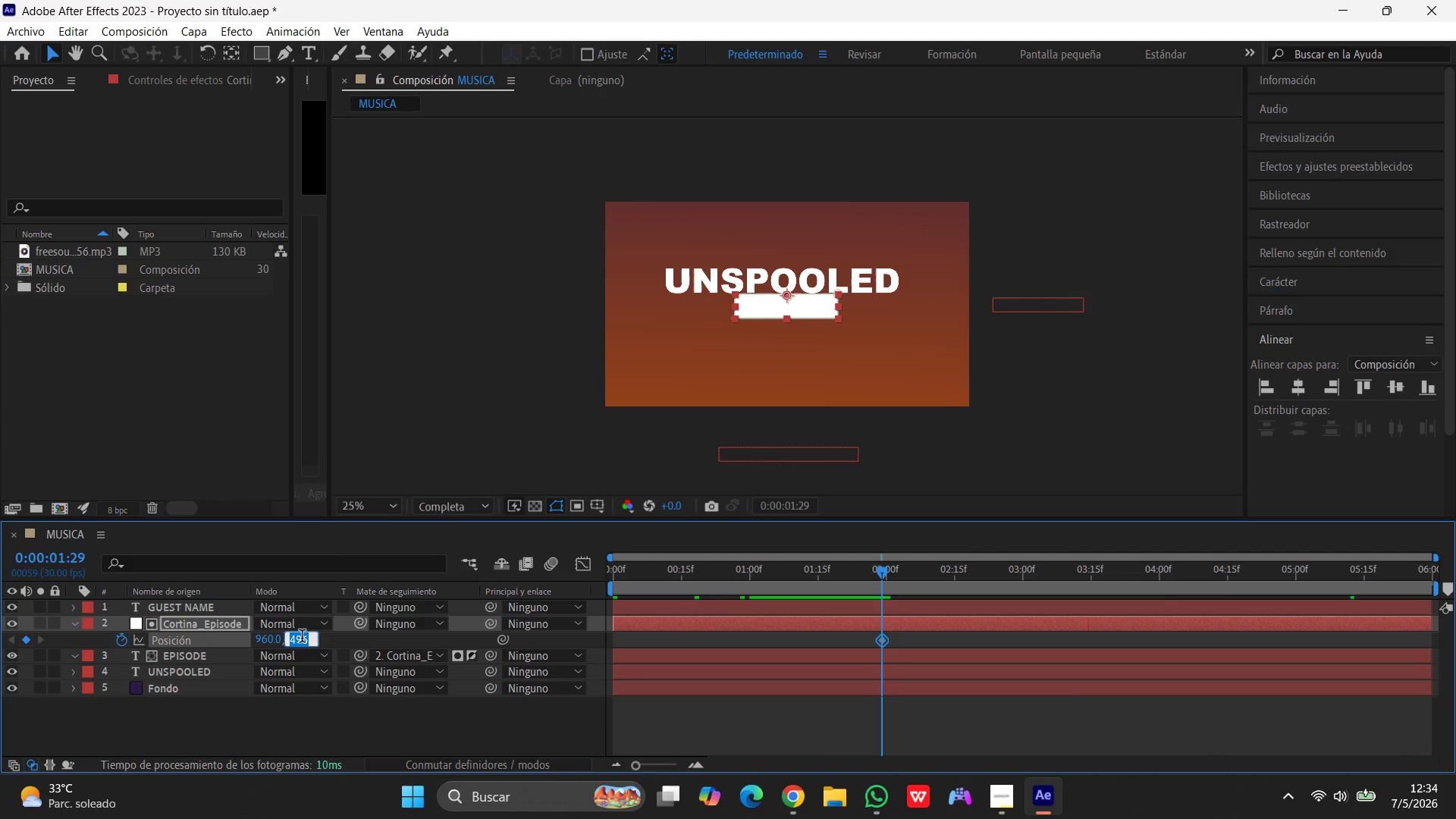 
key(Numpad7)
 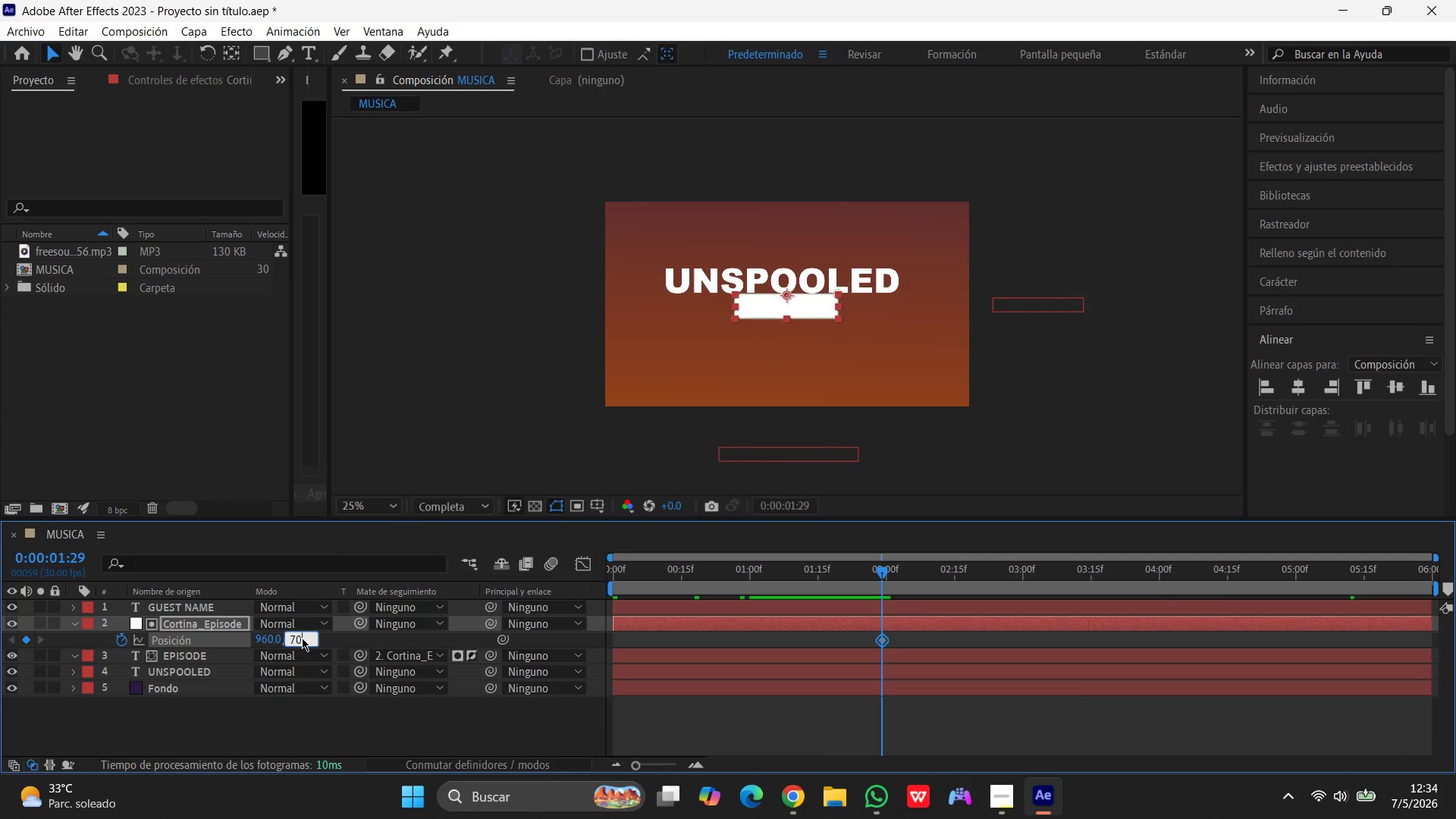 
key(Numpad0)
 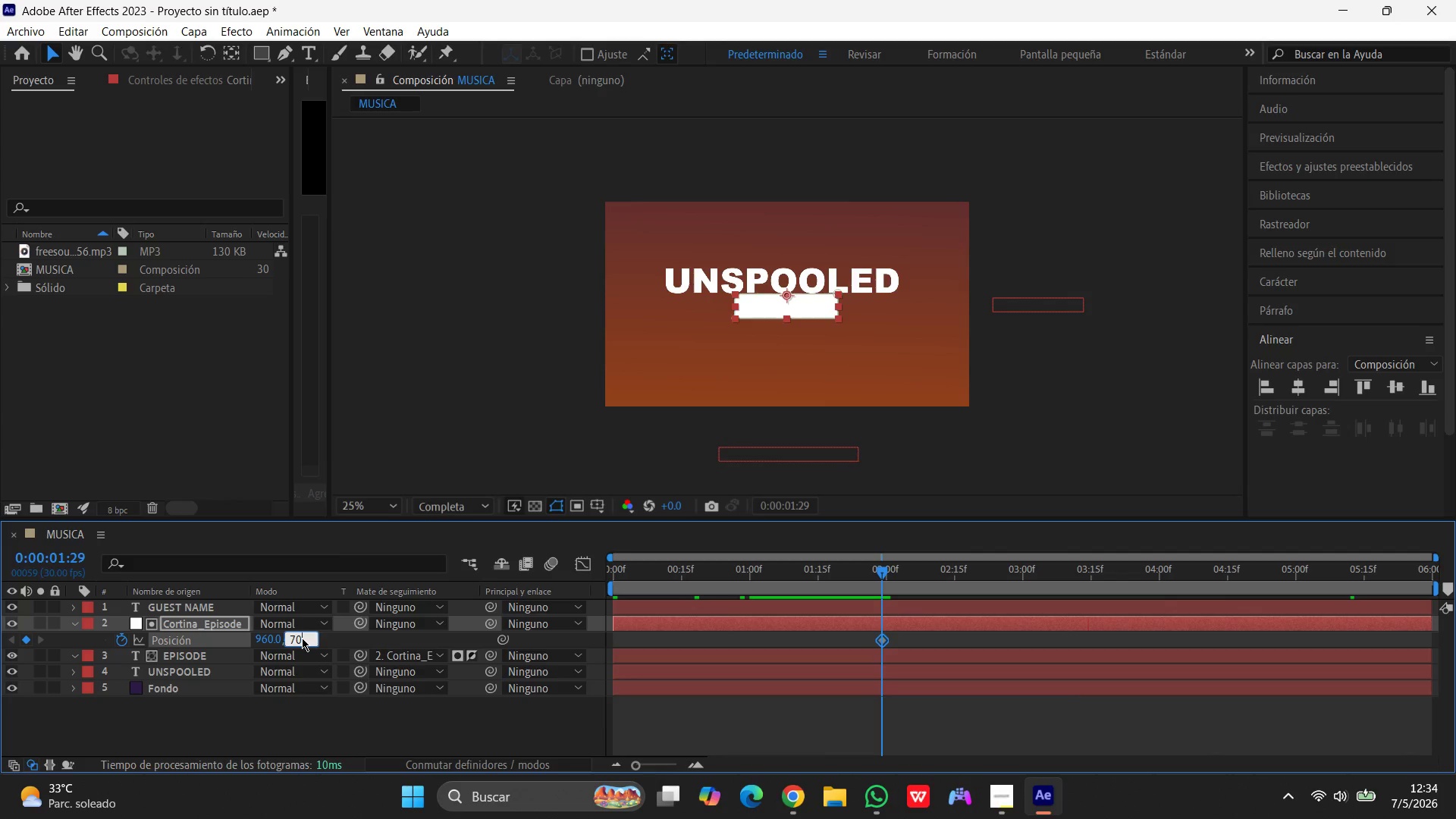 
key(Numpad0)
 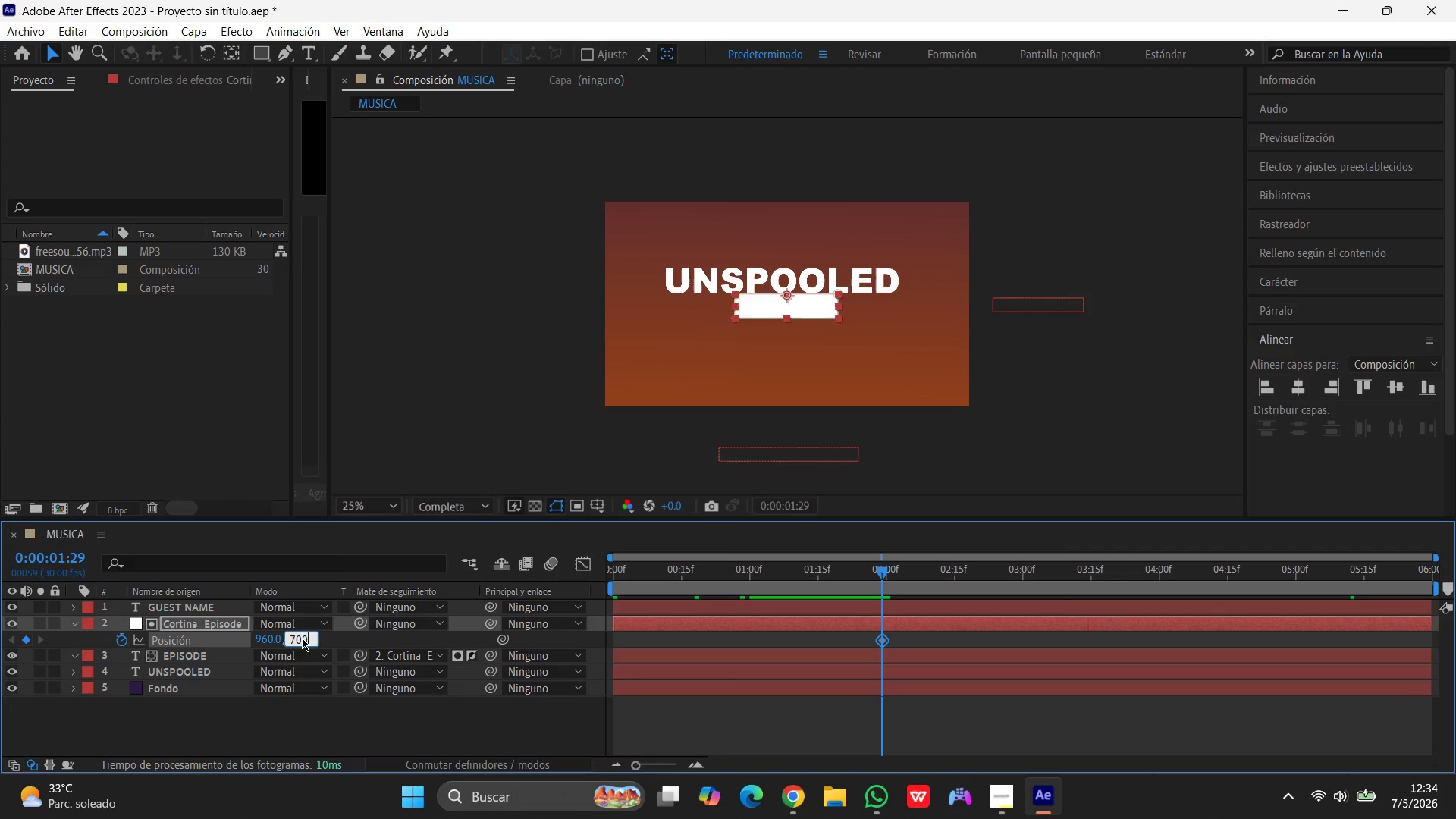 
key(Enter)
 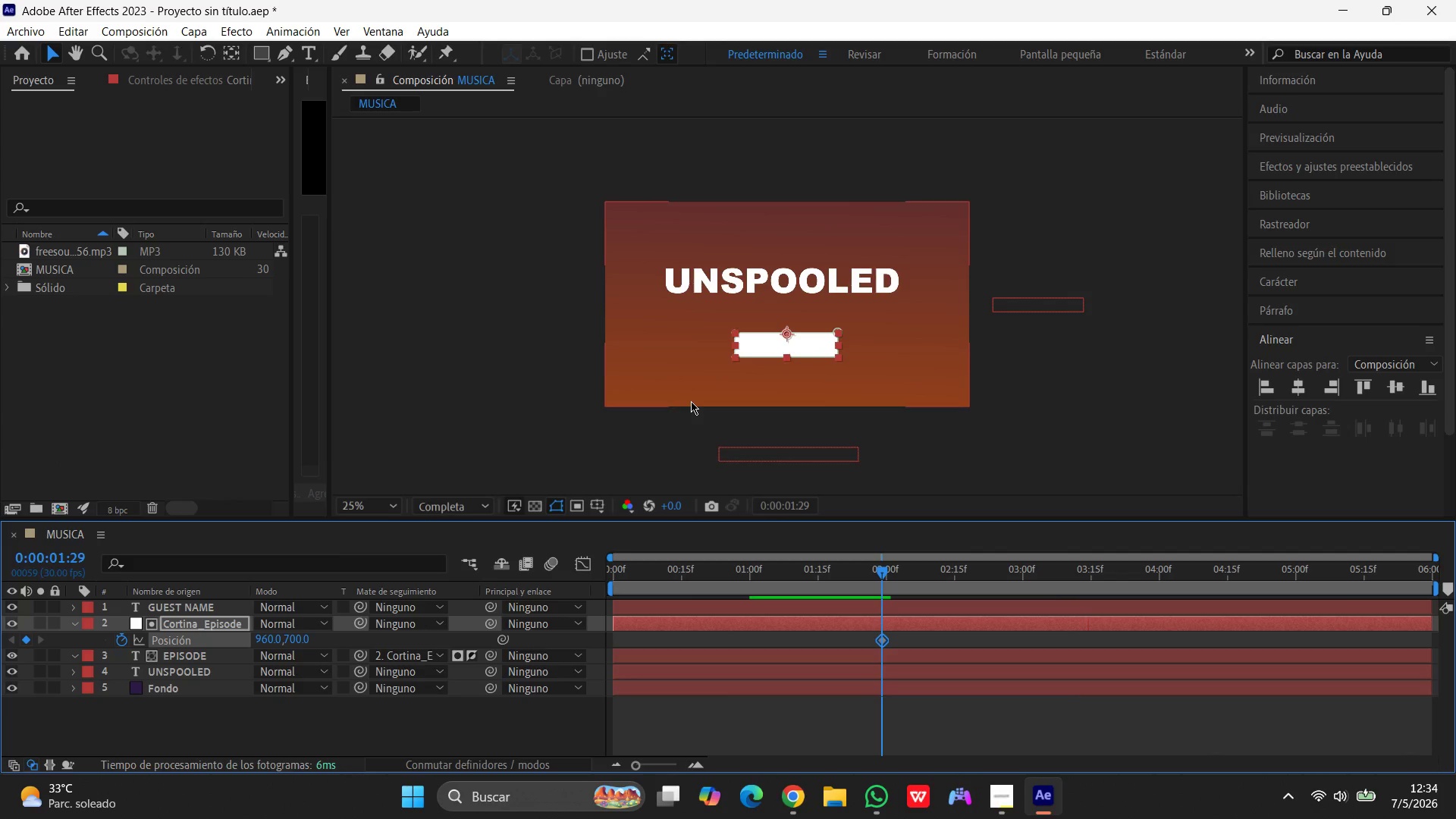 
wait(10.58)
 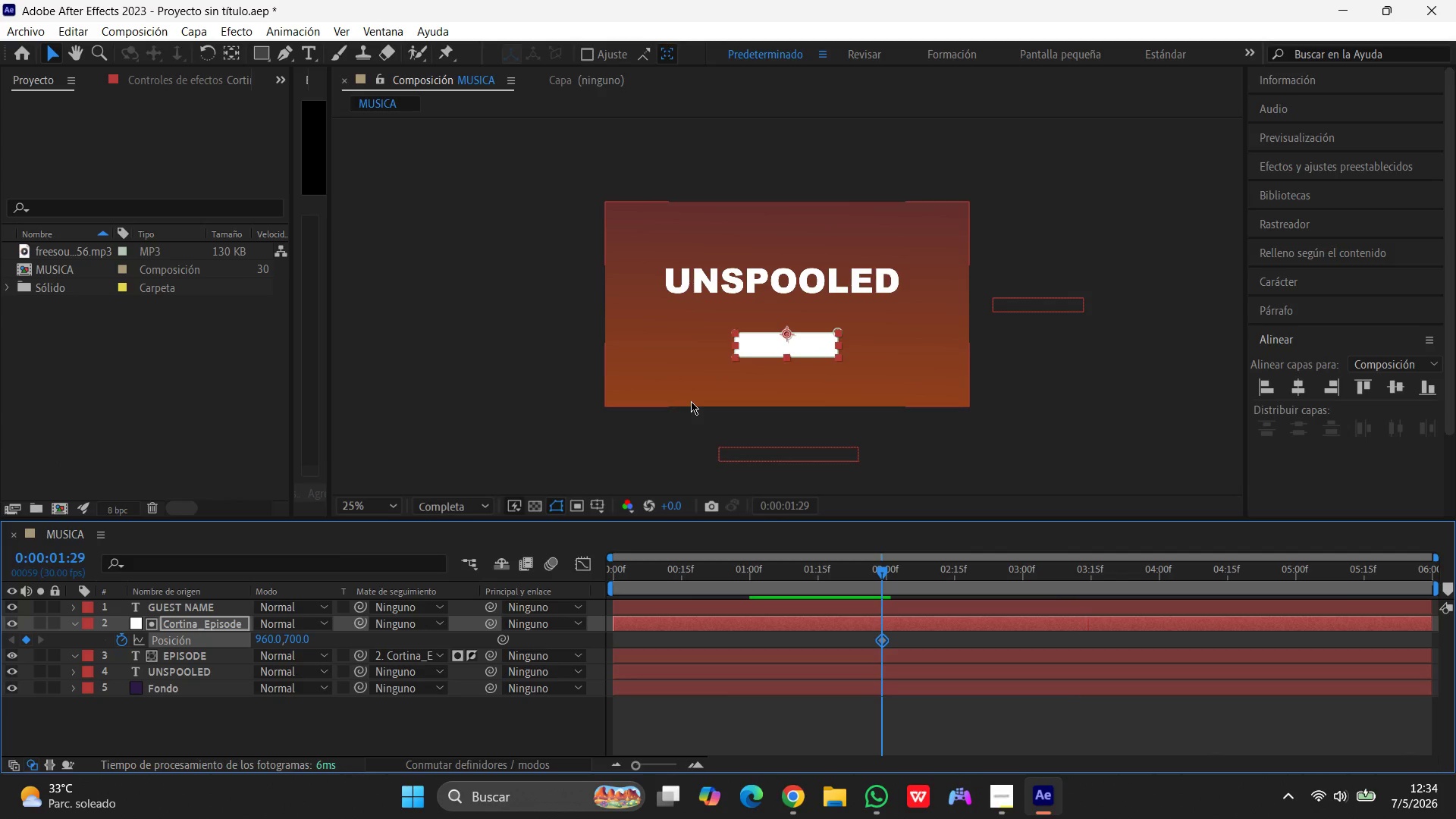 
left_click_drag(start_coordinate=[882, 573], to_coordinate=[886, 573])
 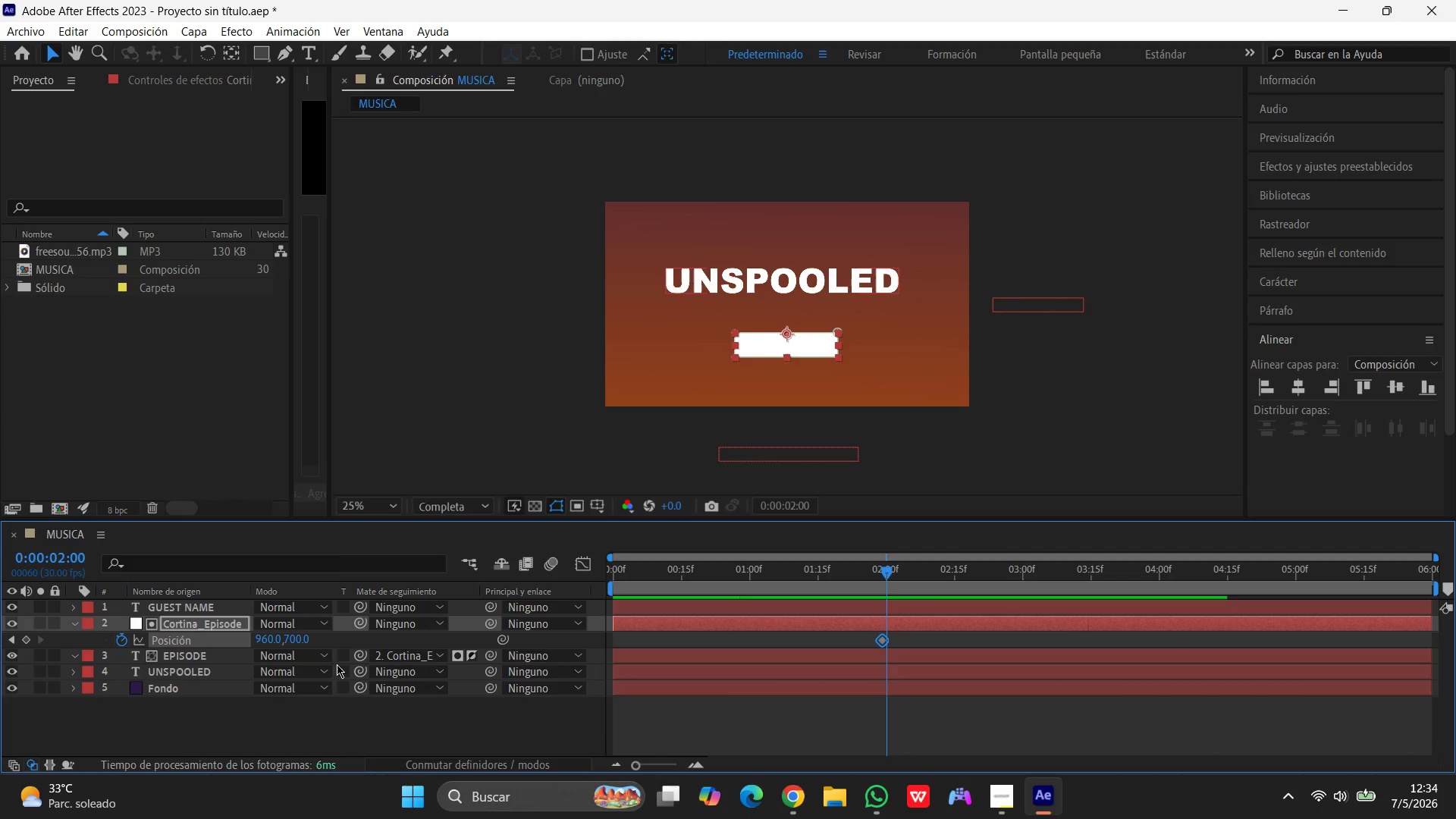 
left_click([303, 639])
 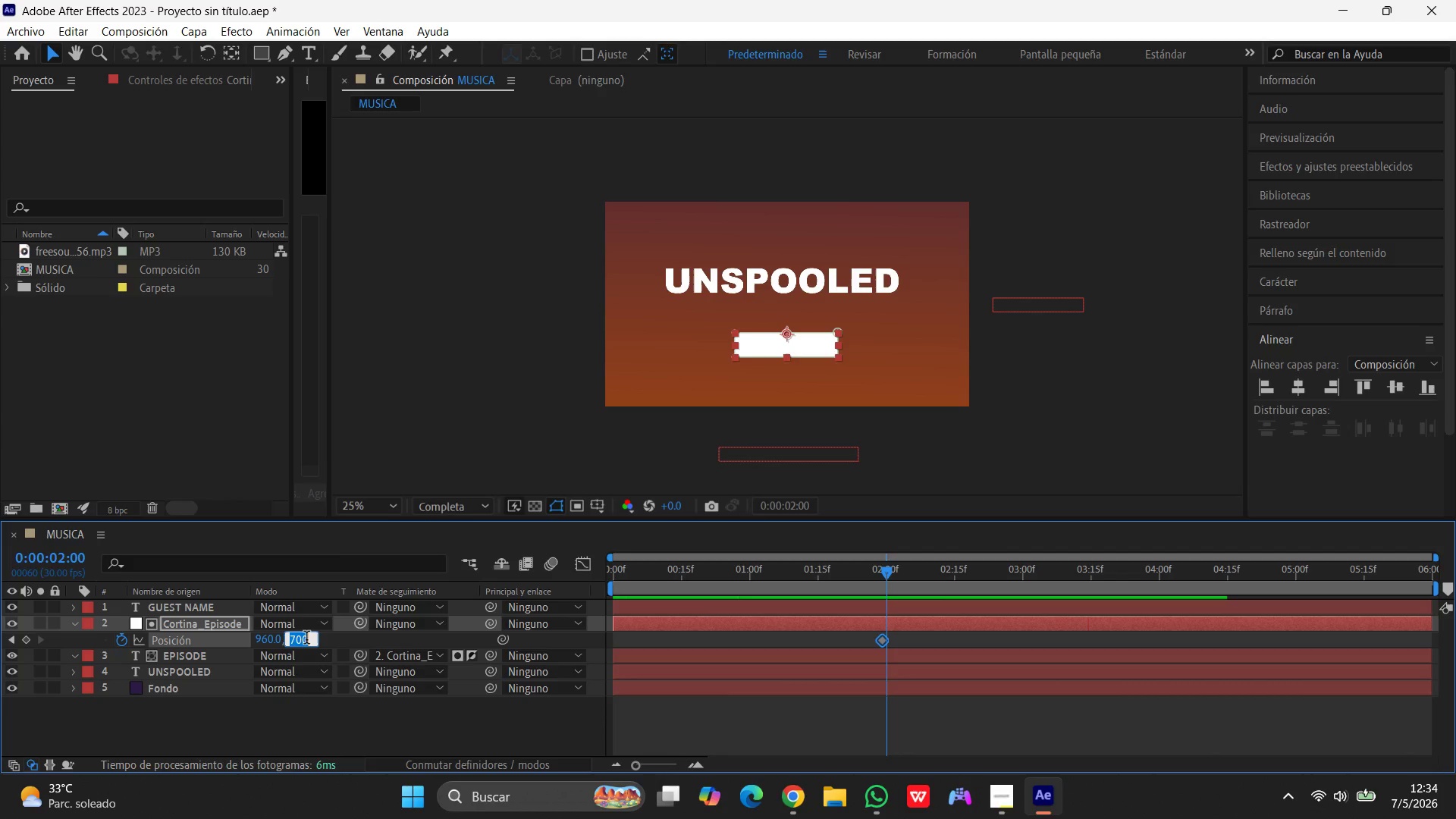 
key(Minus)
 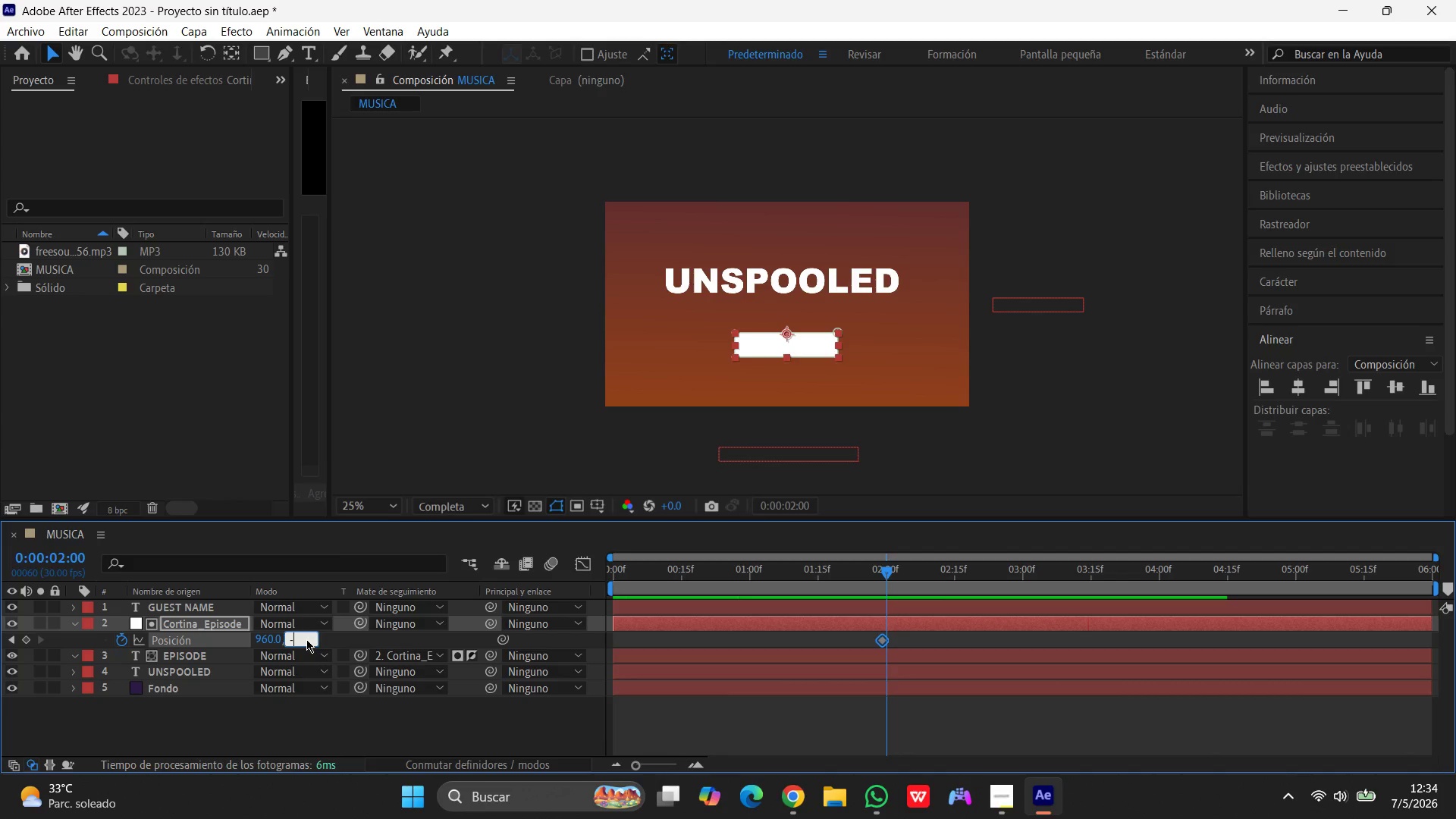 
key(Numpad3)
 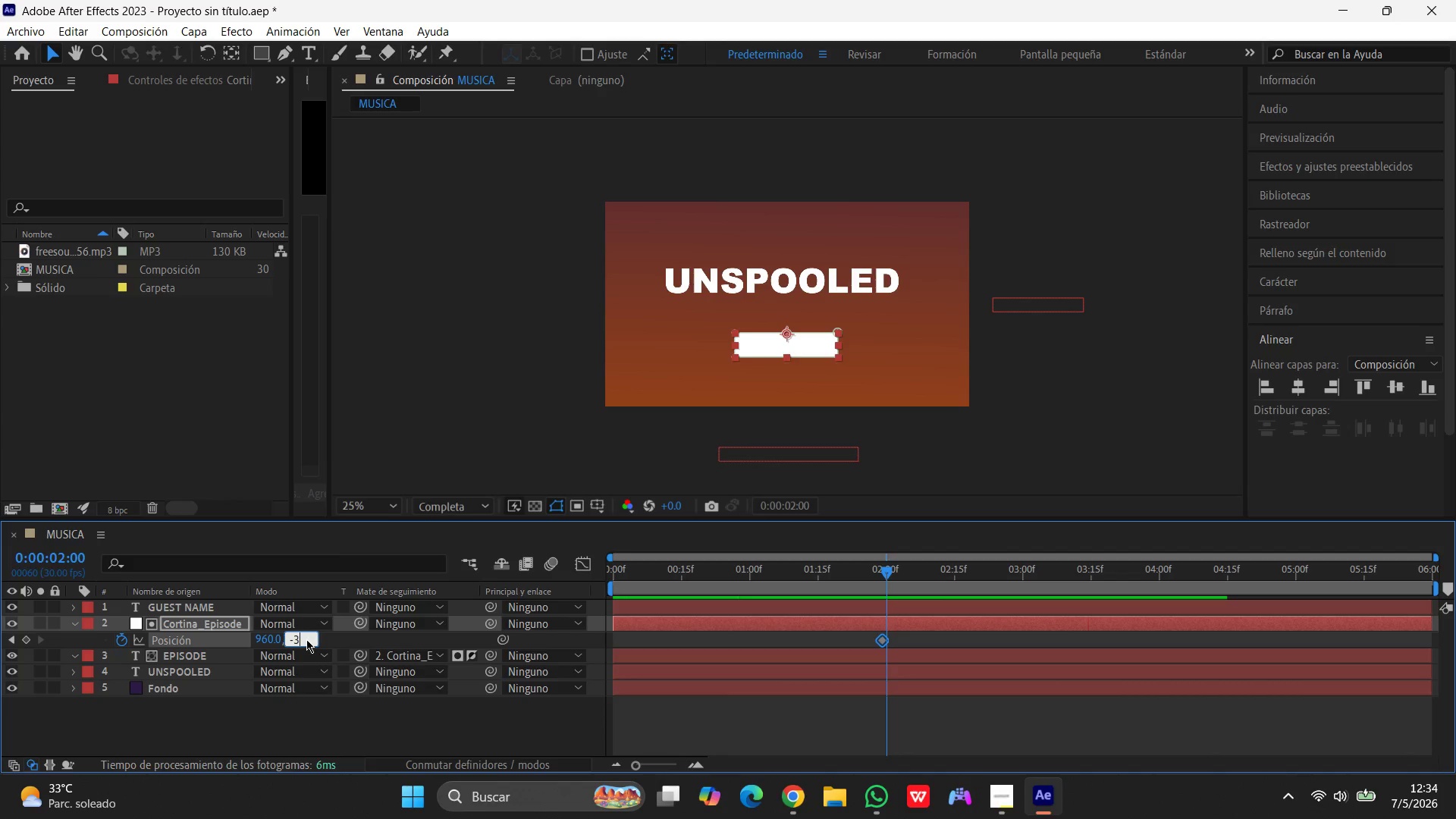 
key(Numpad0)
 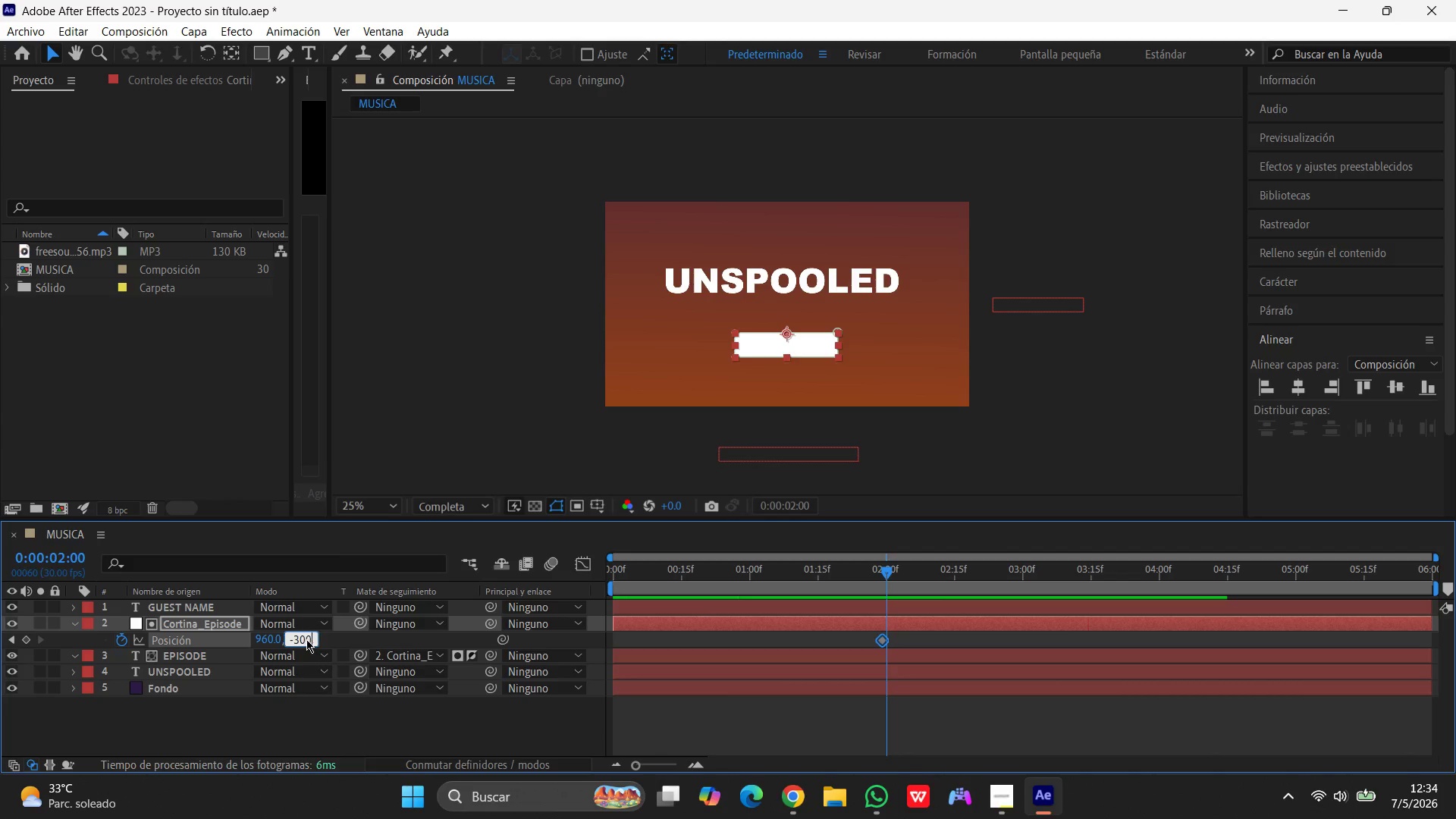 
key(Numpad0)
 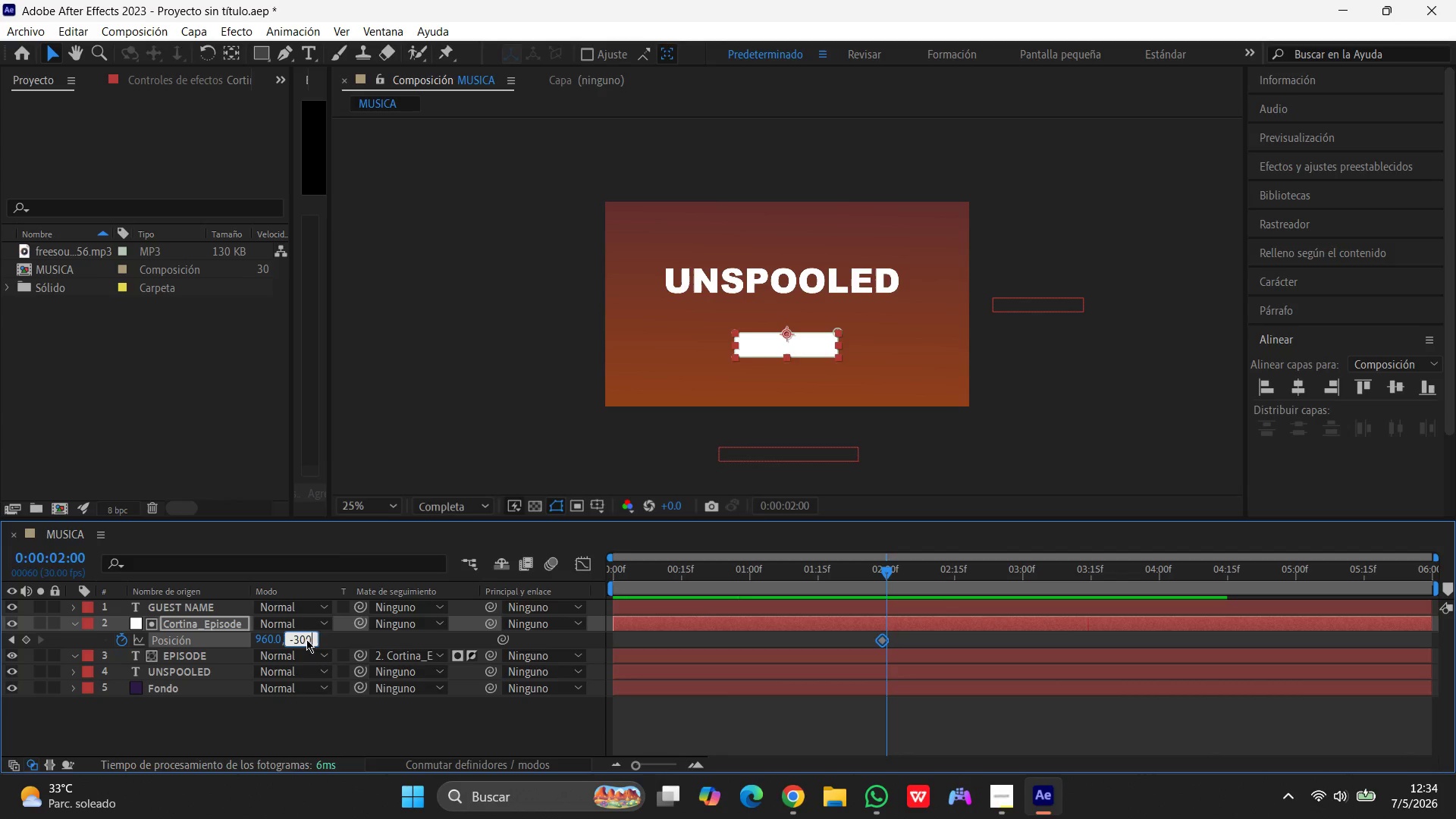 
key(Enter)
 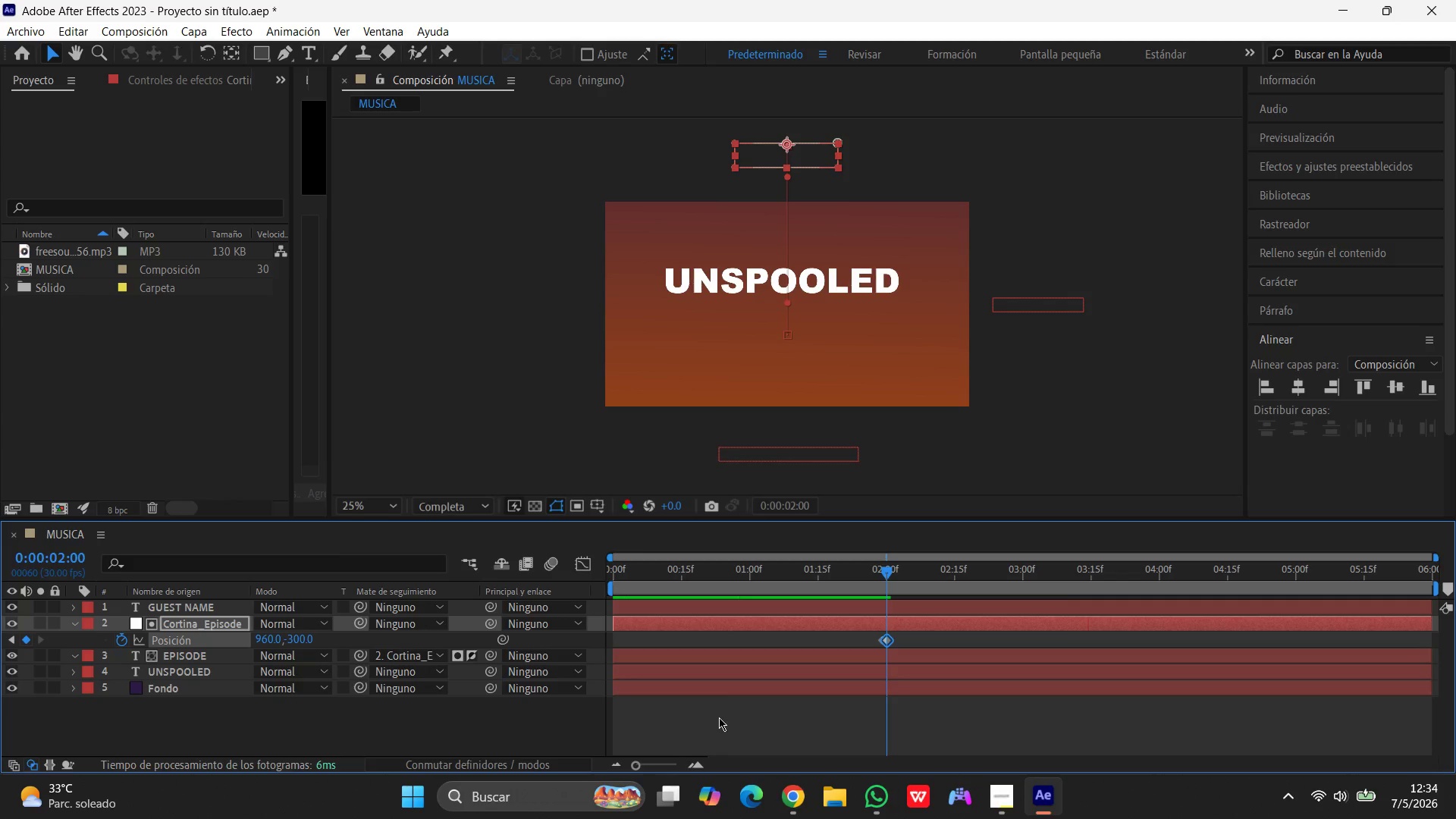 
wait(7.24)
 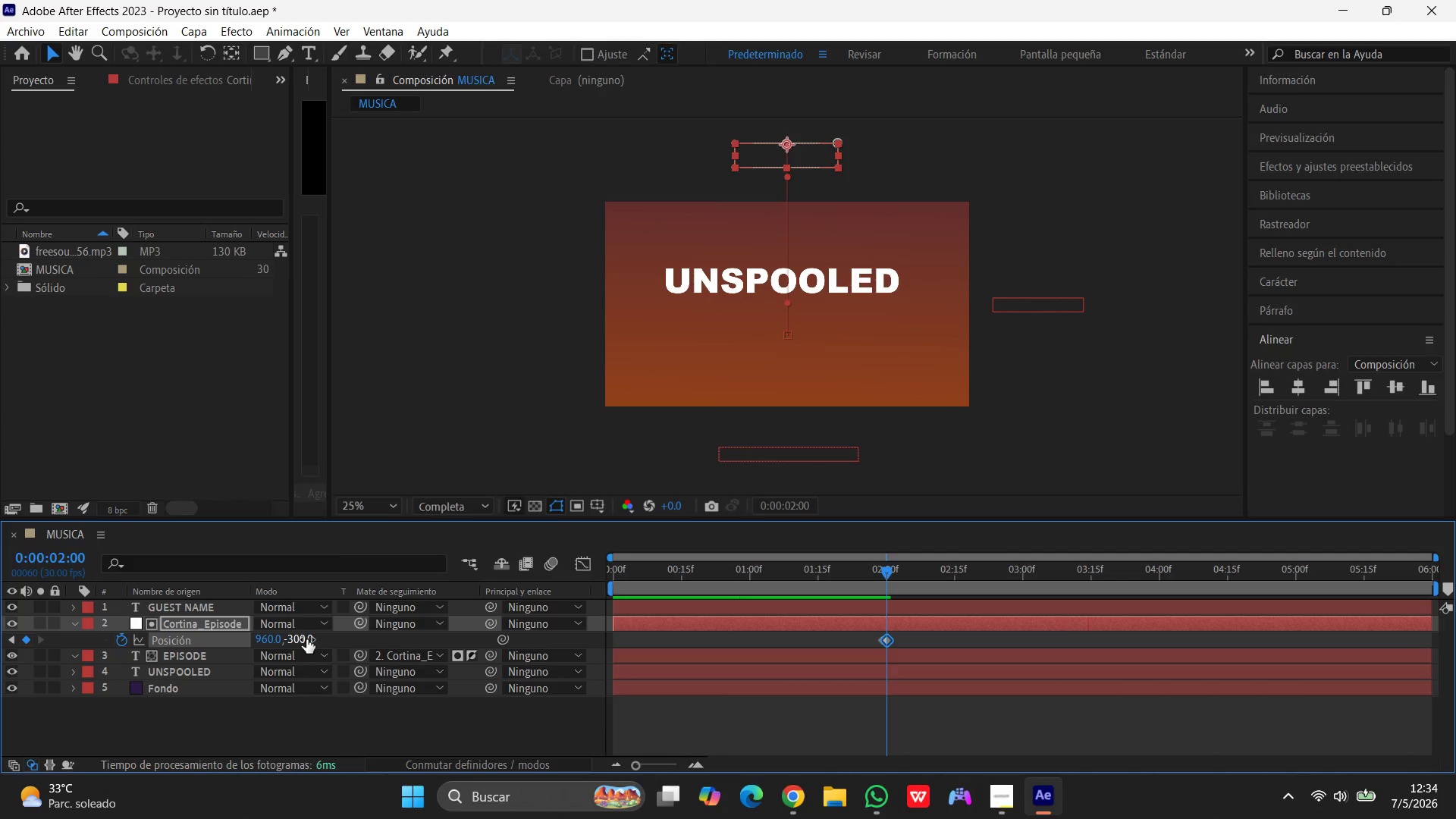 
key(Control+Z)
 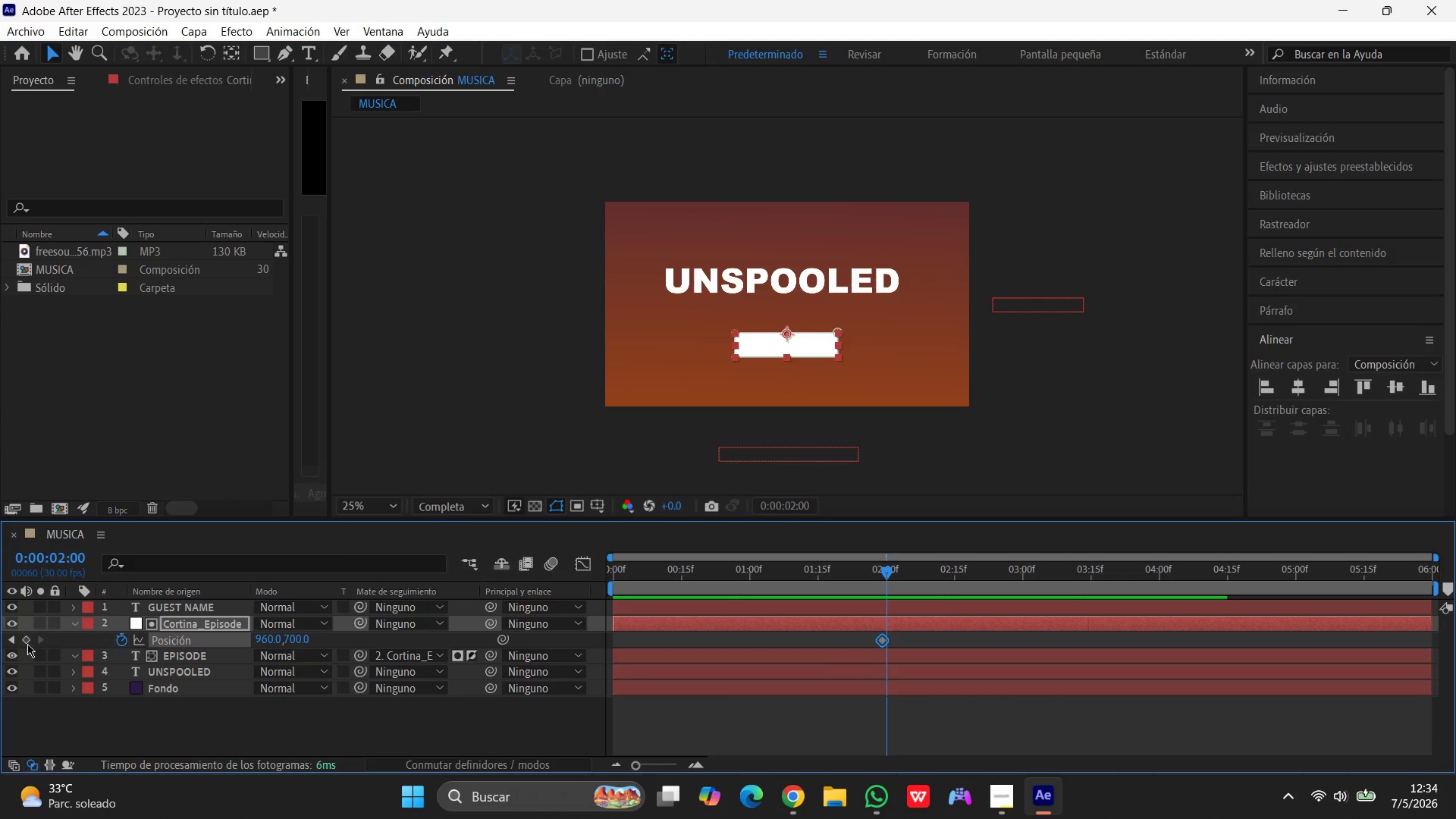 
left_click([27, 639])
 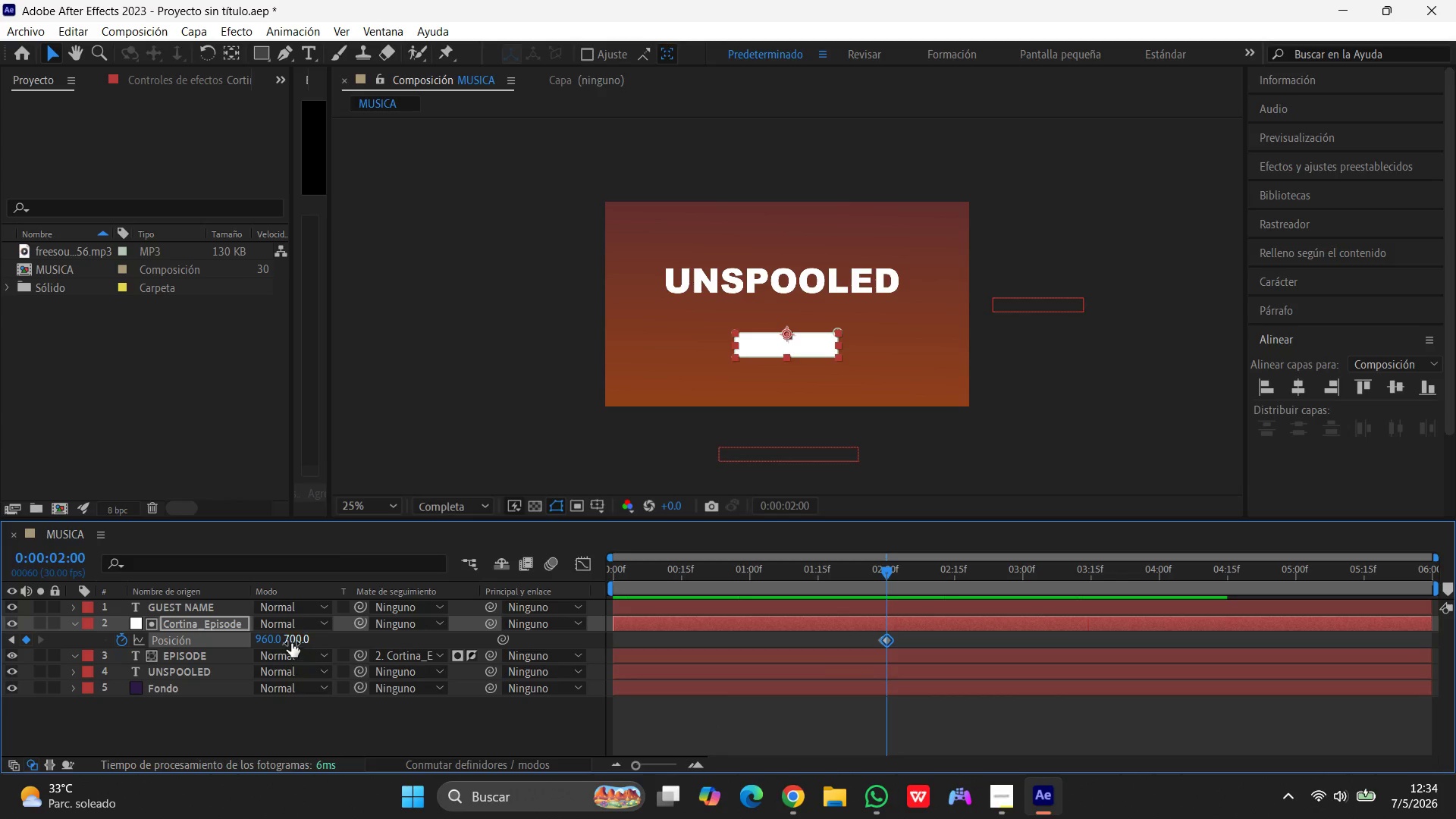 
left_click([291, 643])
 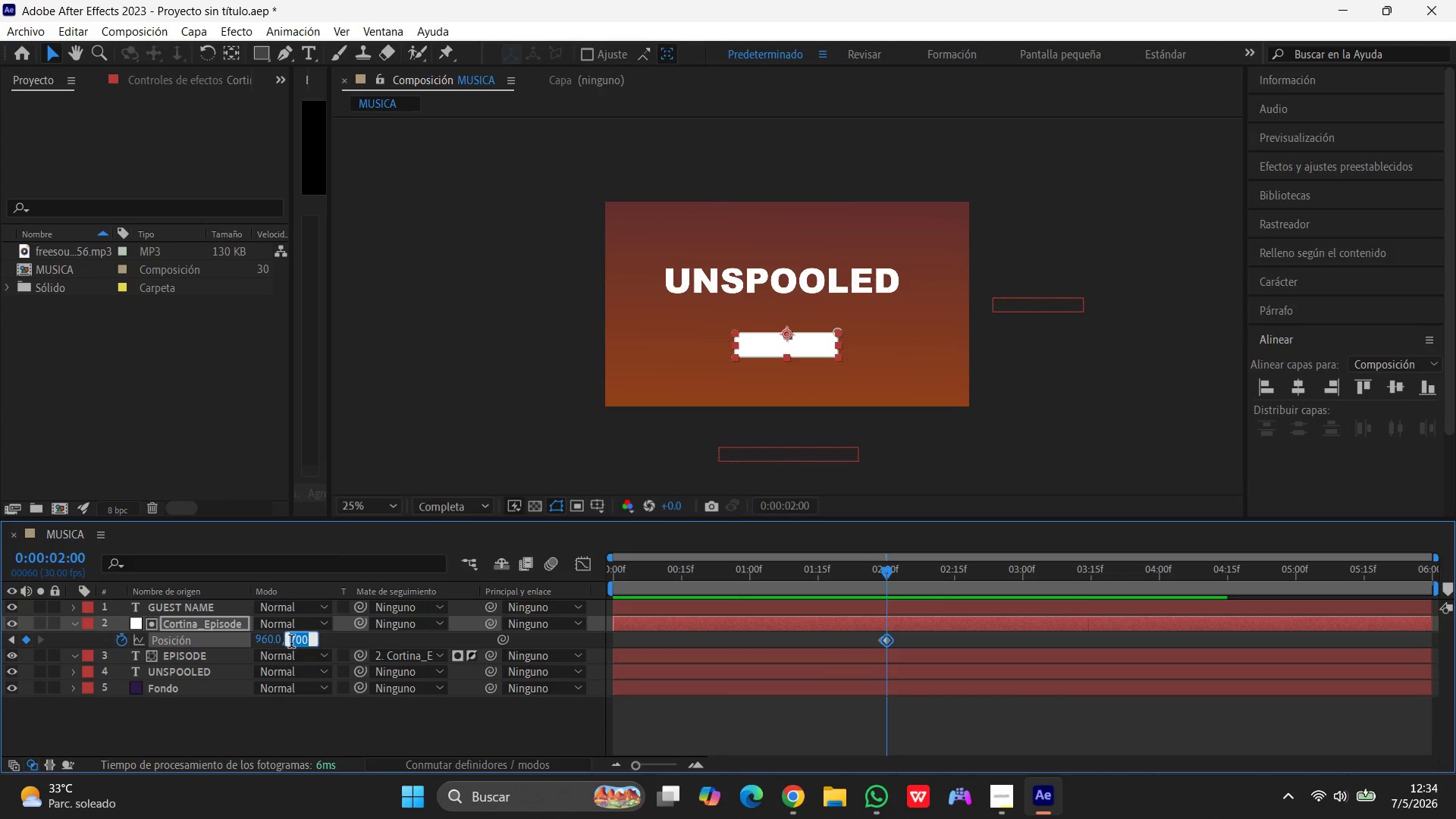 
key(Minus)
 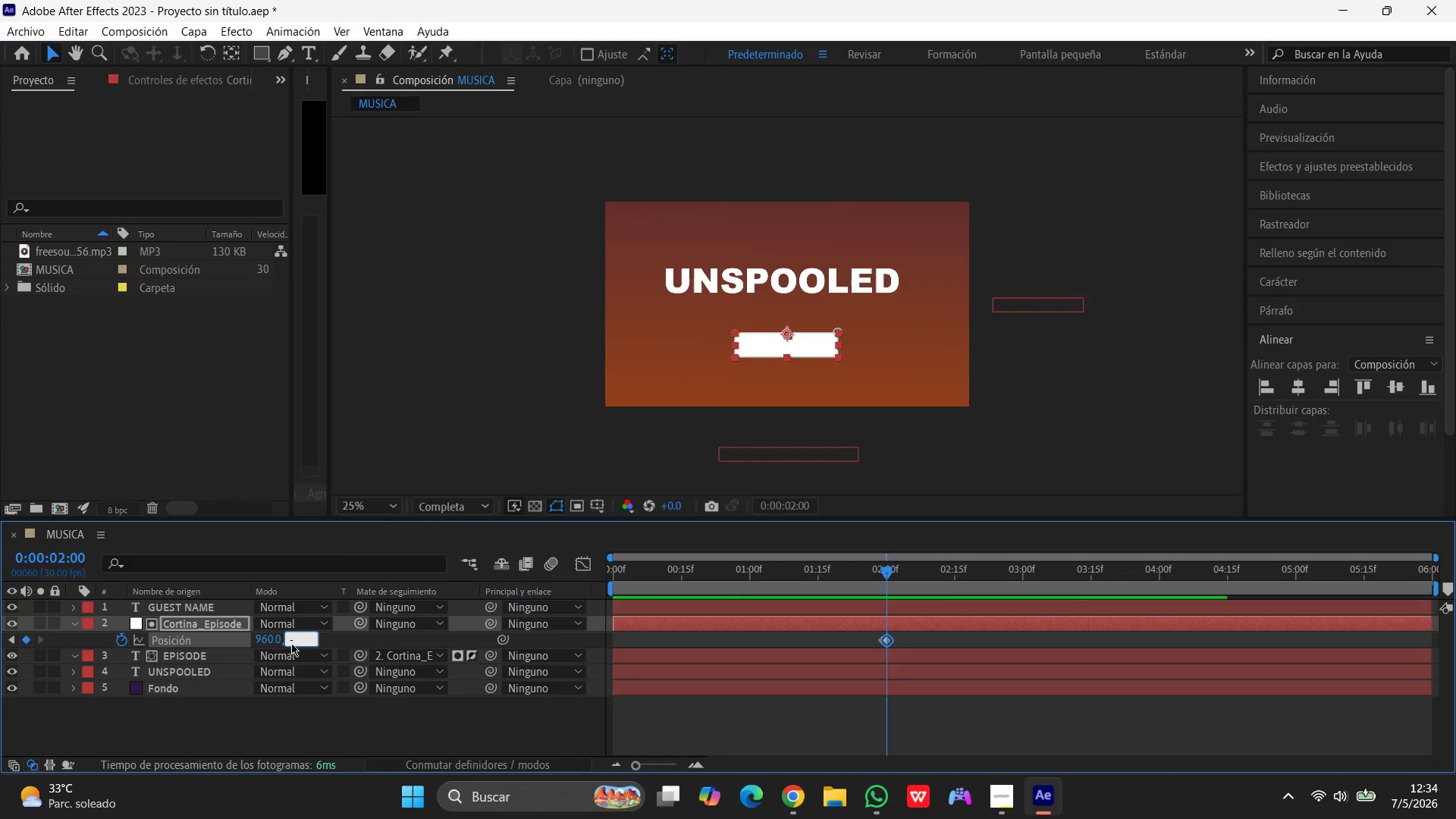 
key(Numpad3)
 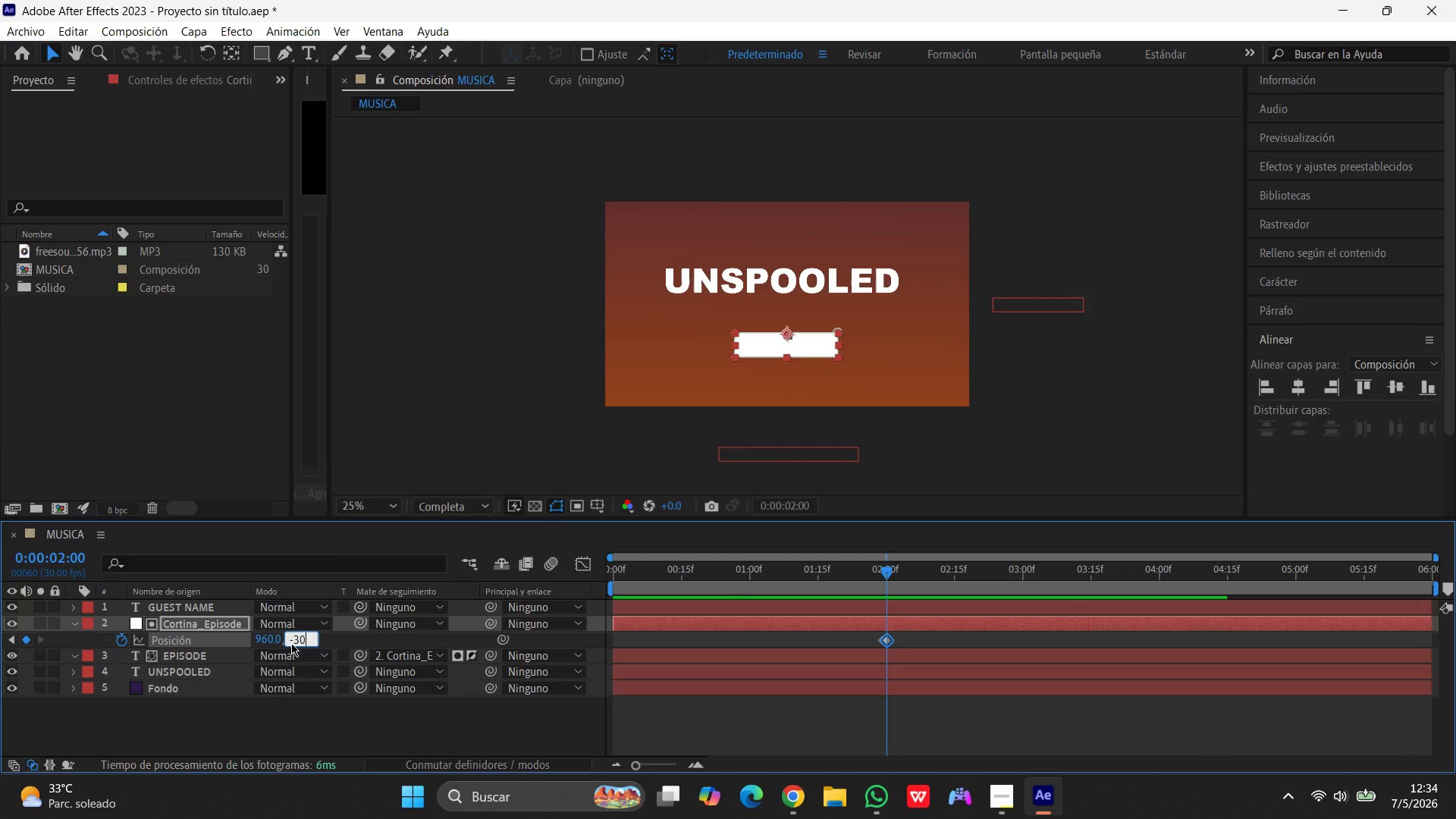 
key(Numpad0)
 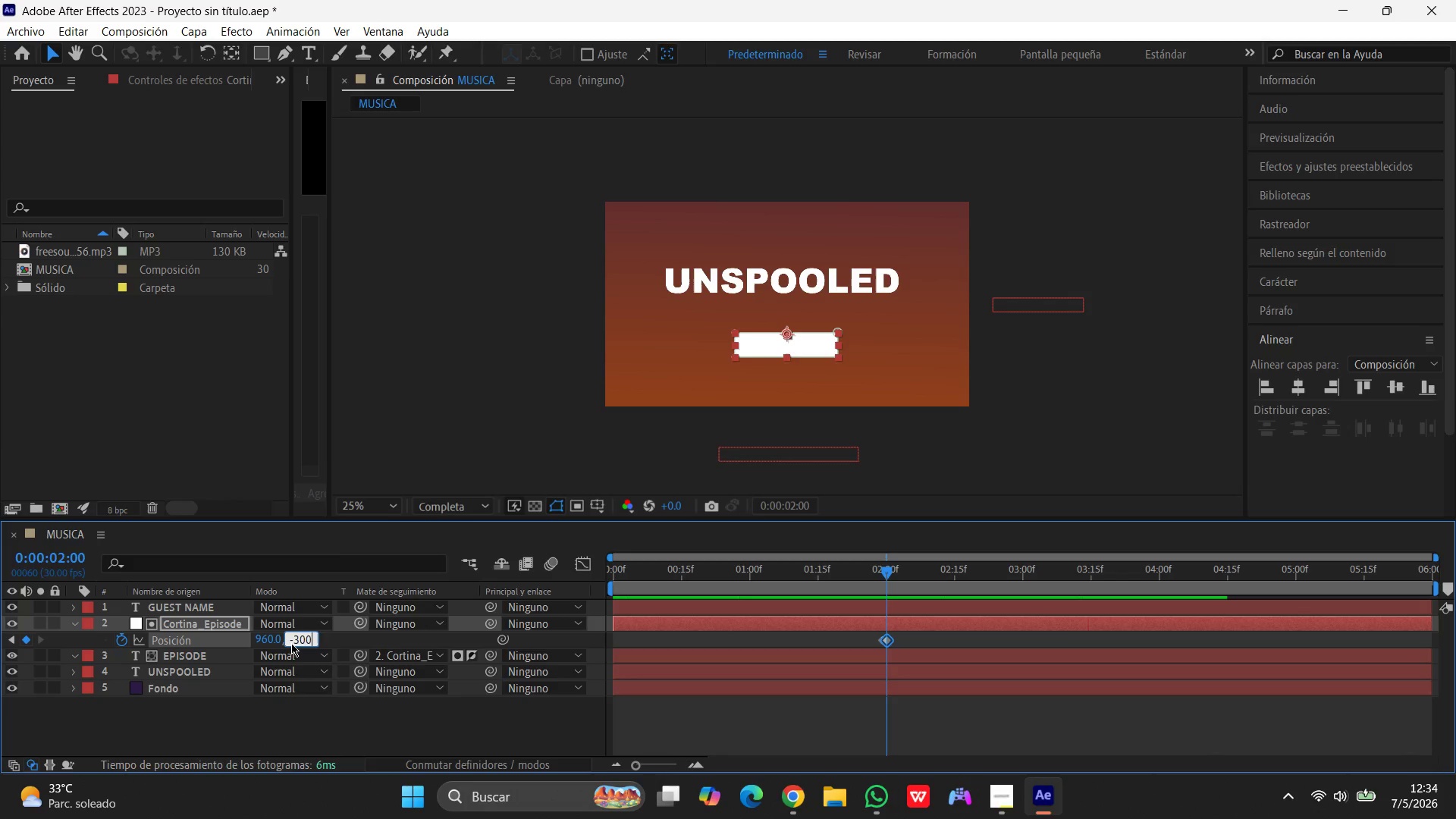 
key(Numpad0)
 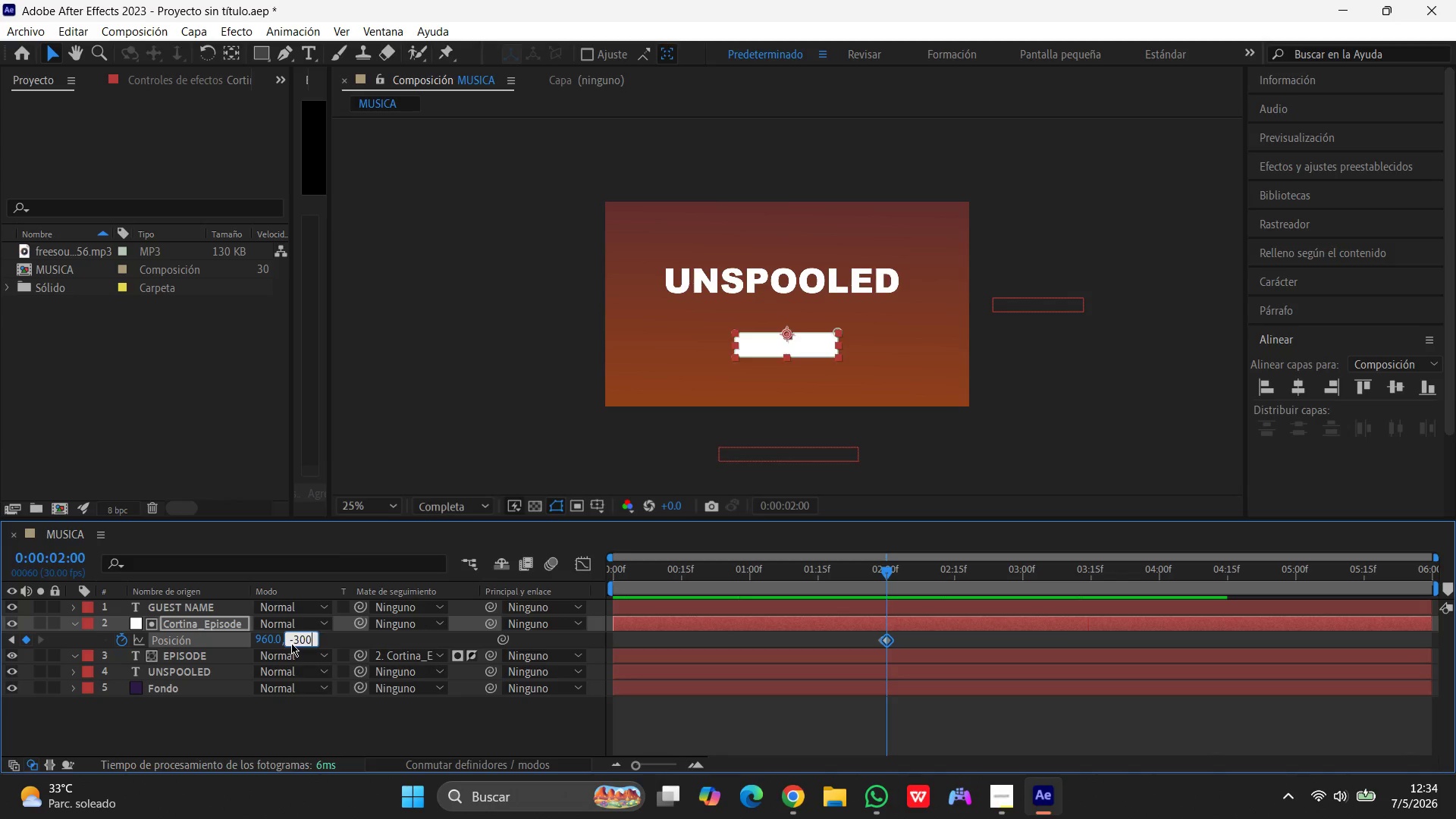 
key(Enter)
 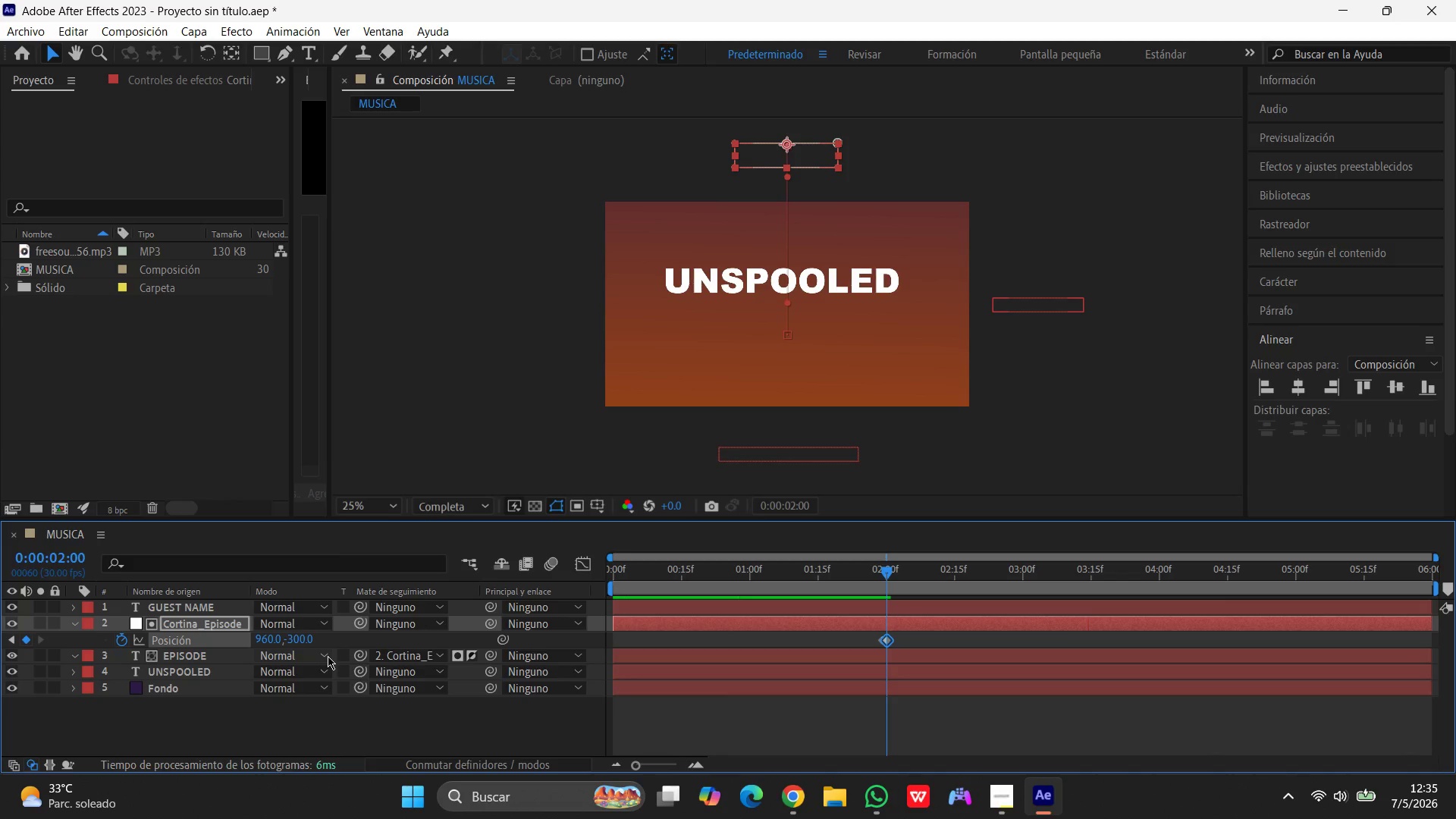 
hold_key(key=ShiftLeft, duration=1.5)
left_click([881, 638])
 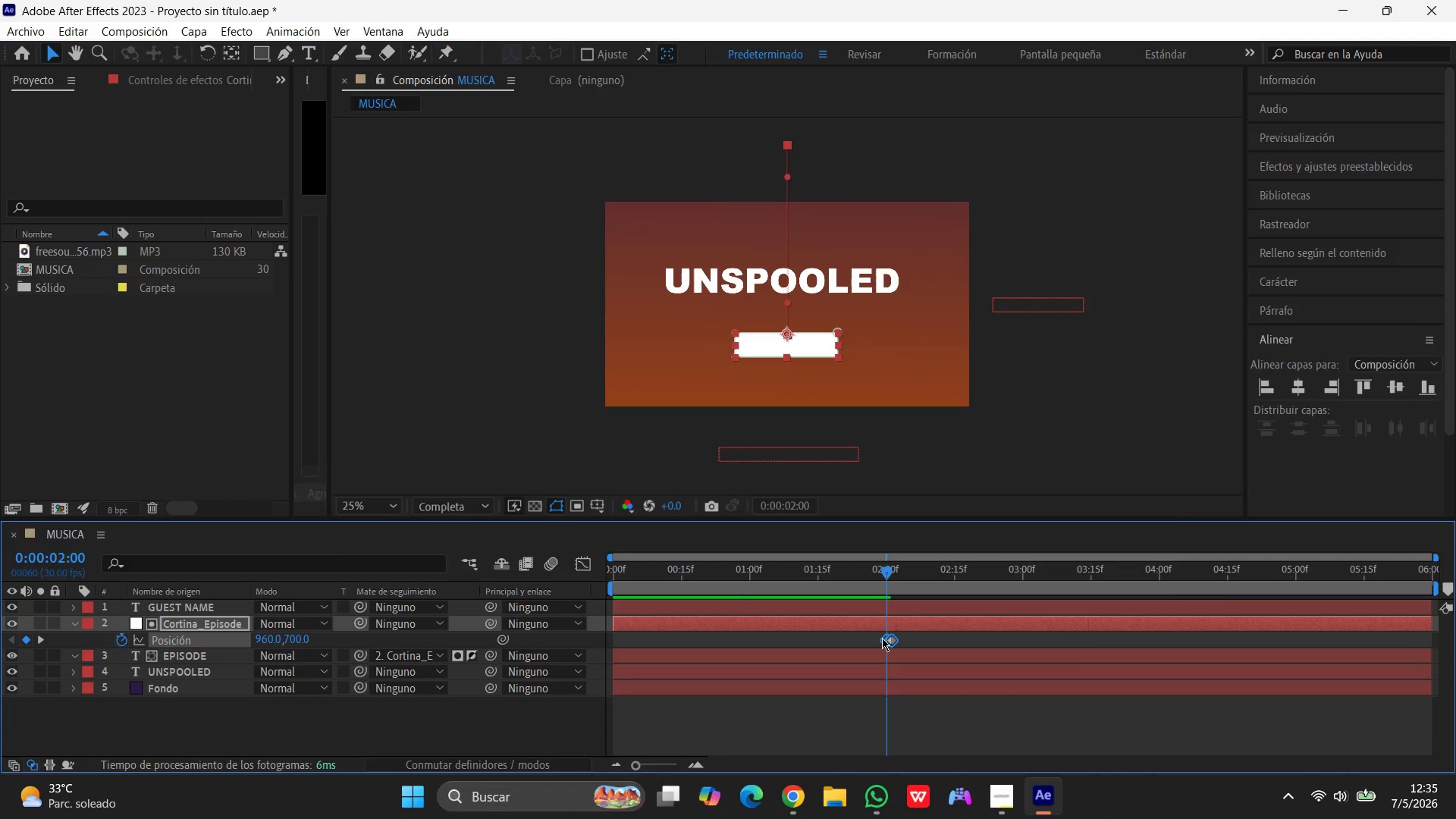 
right_click([882, 638])
 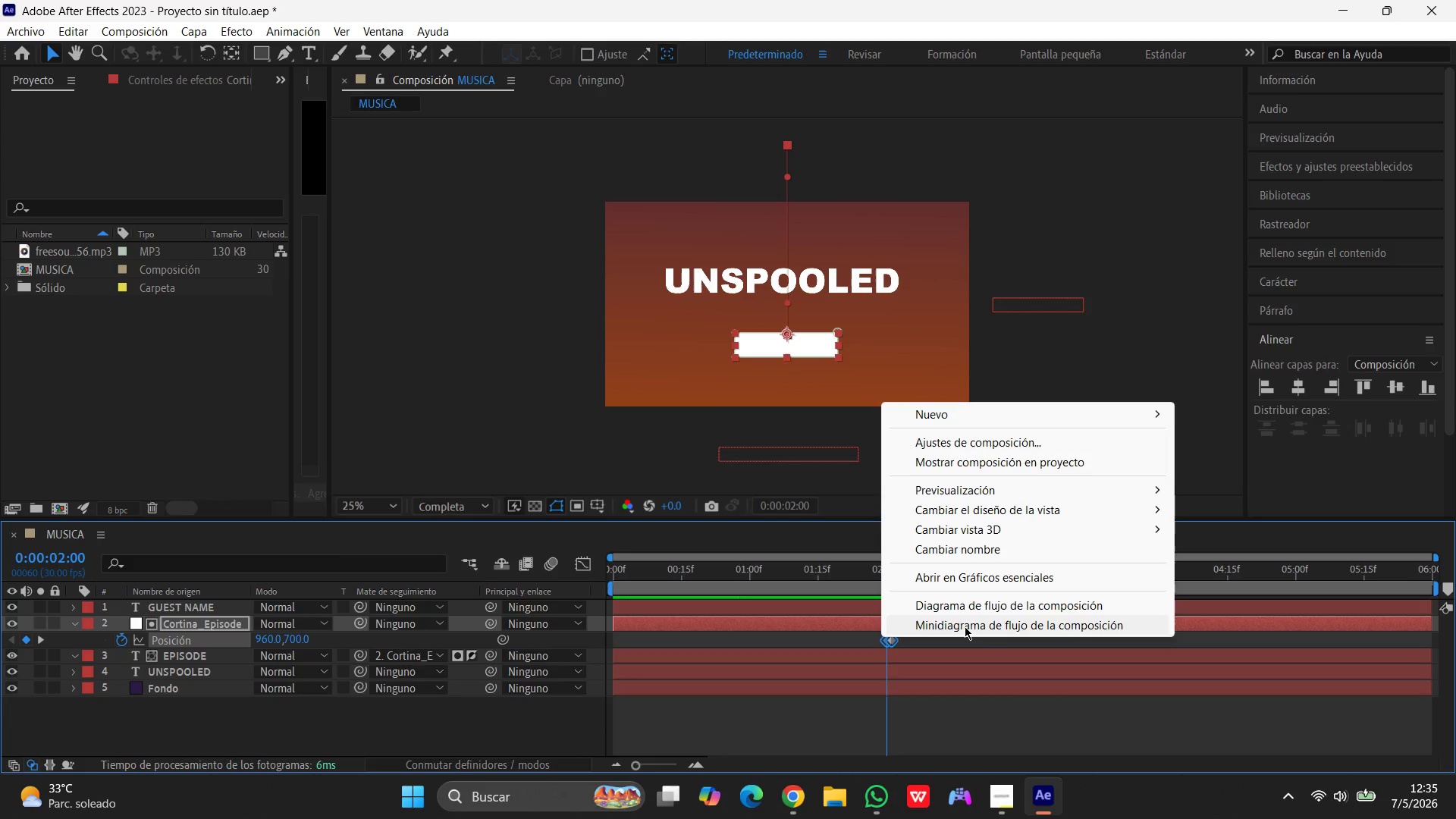 
left_click([969, 605])
 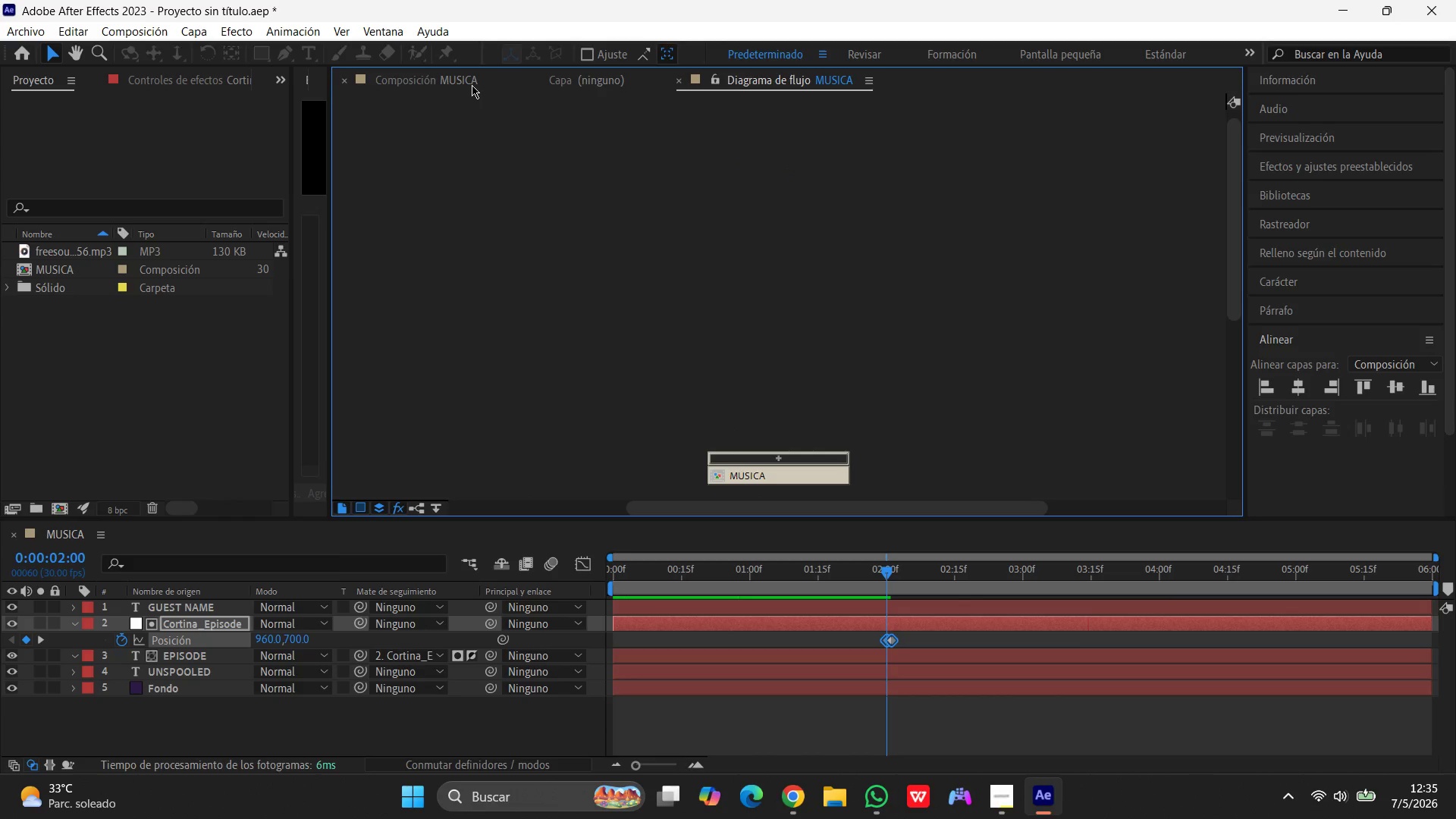 
left_click([465, 84])
 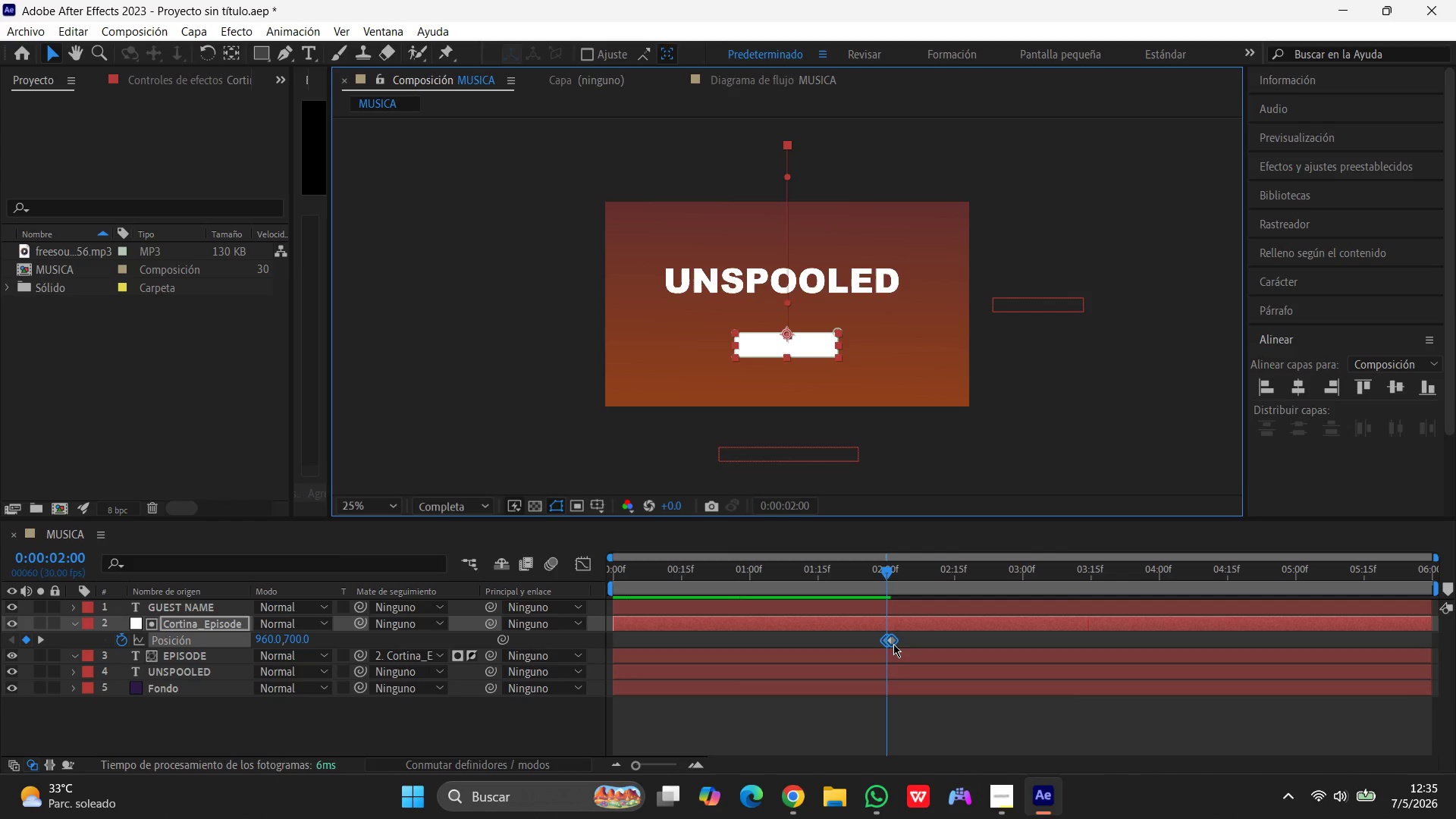 
right_click([892, 636])
 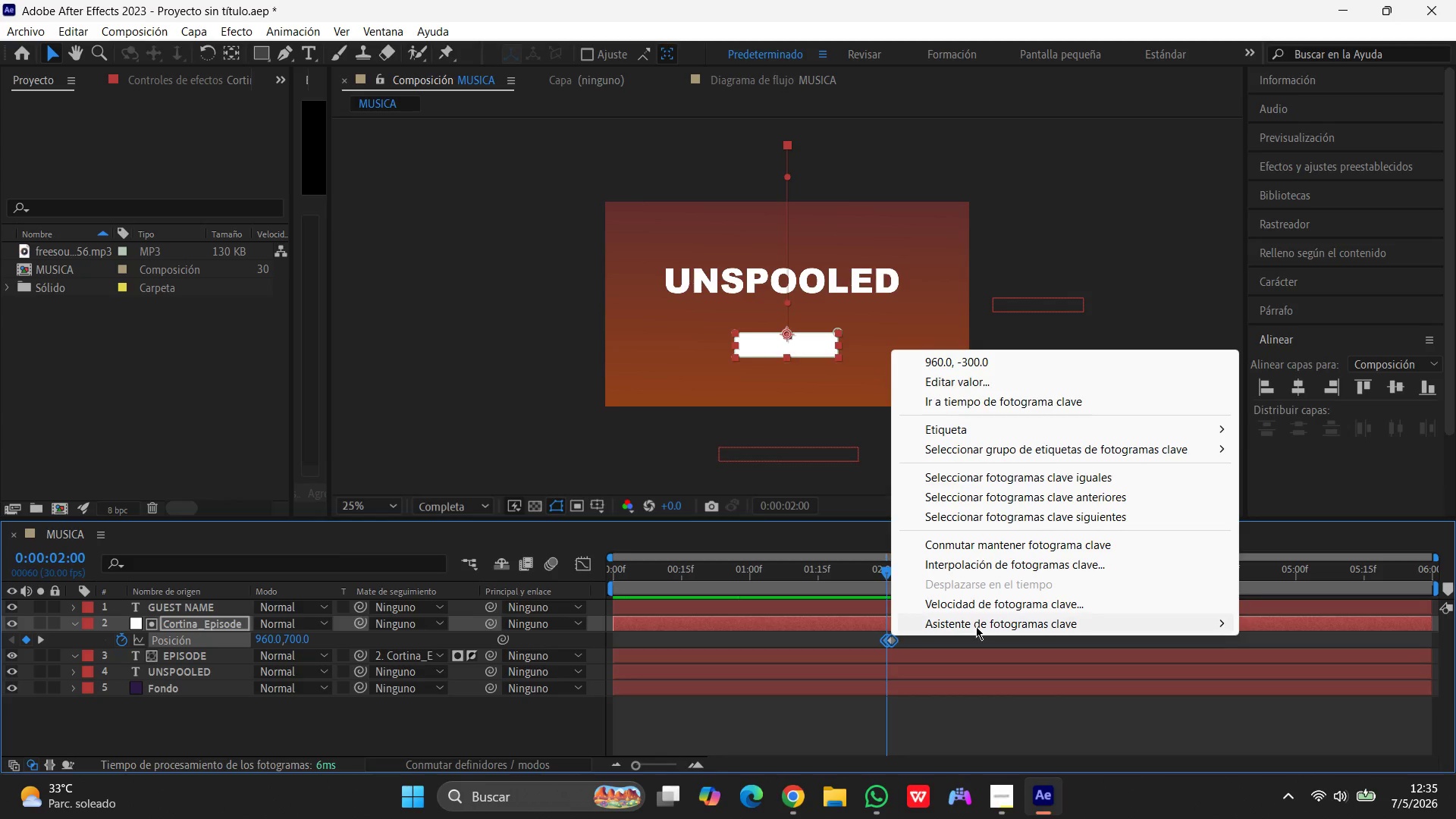 
left_click([976, 626])
 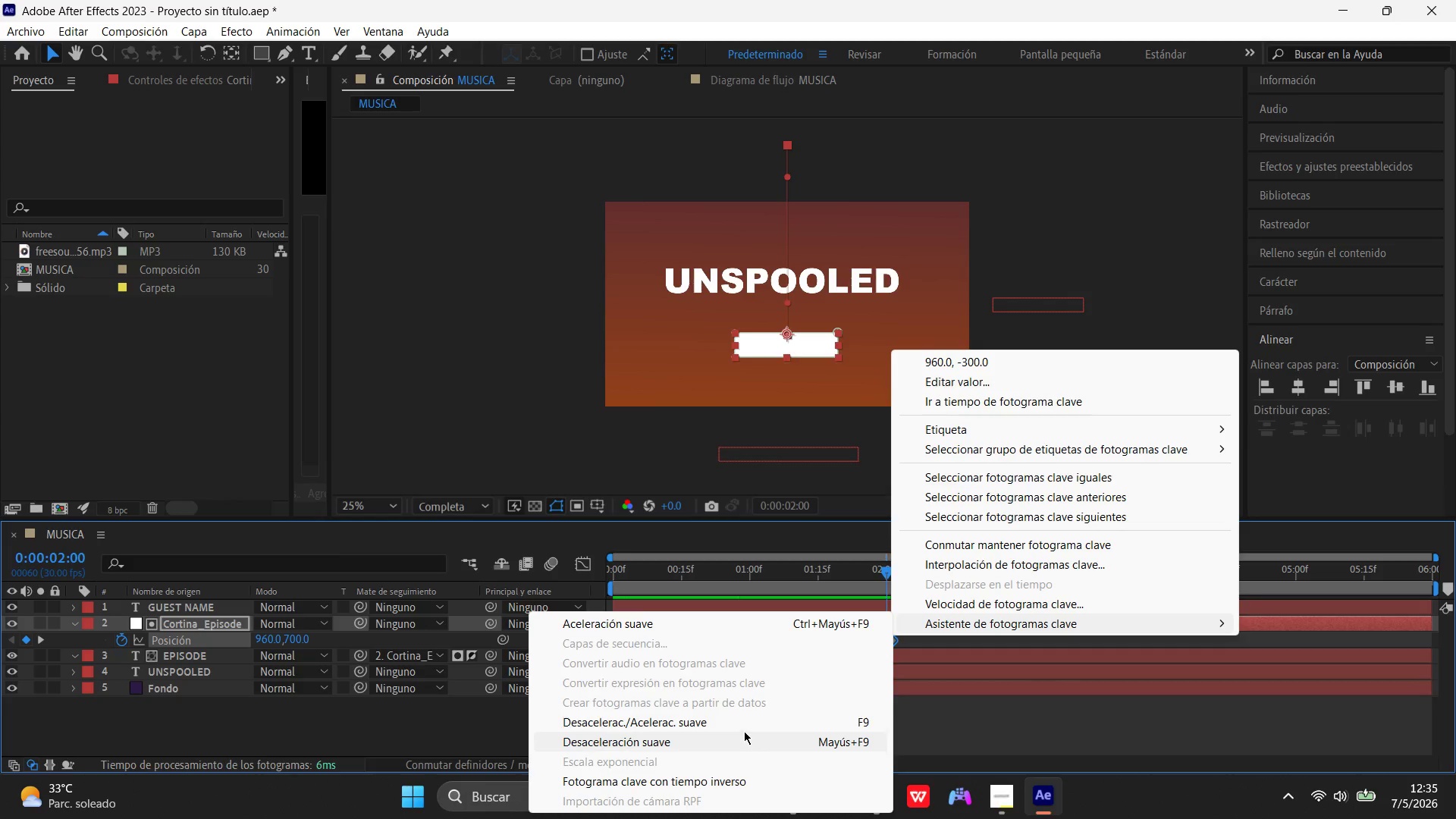 
left_click([740, 723])
 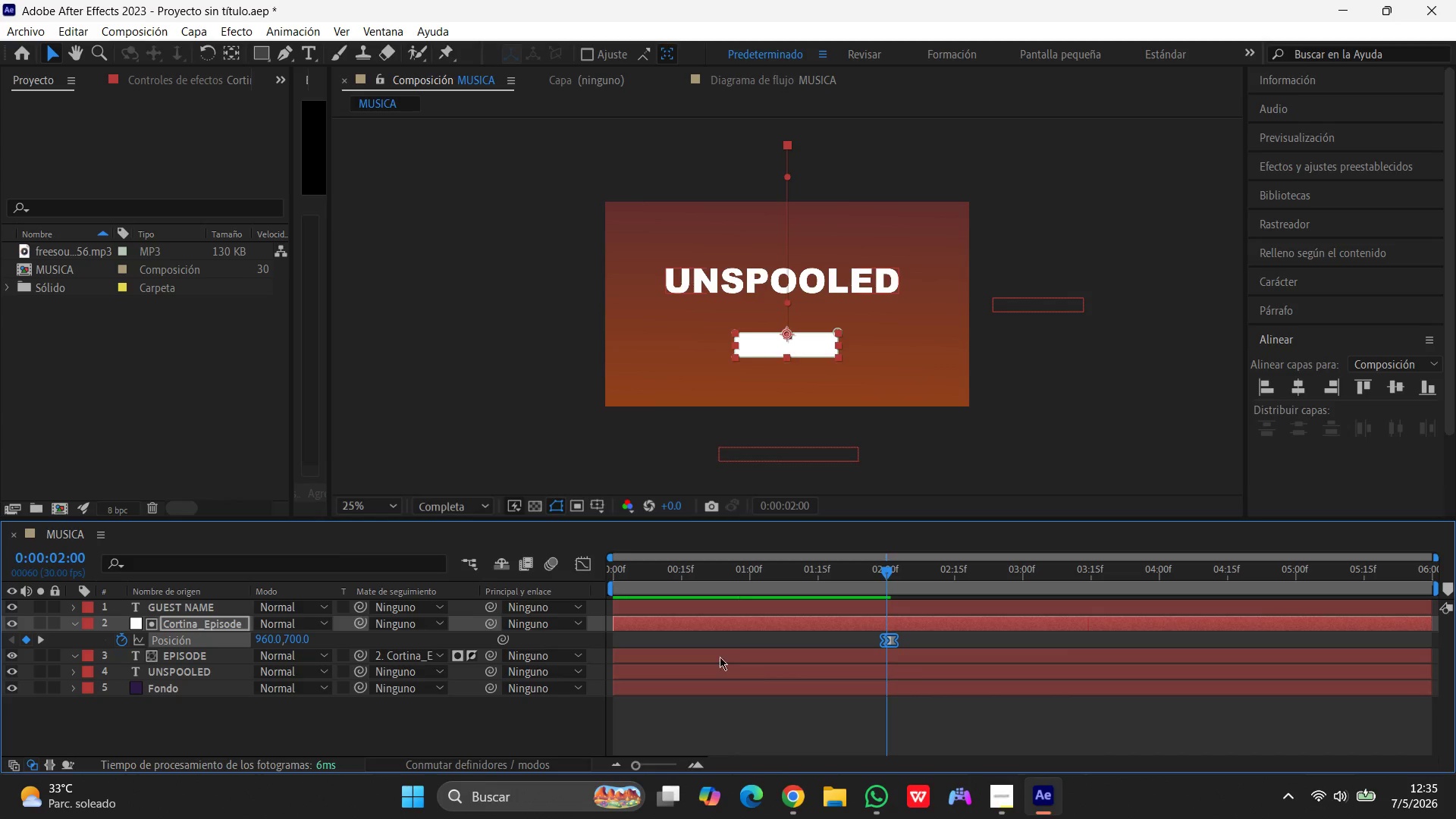 
left_click_drag(start_coordinate=[887, 573], to_coordinate=[280, 582])
 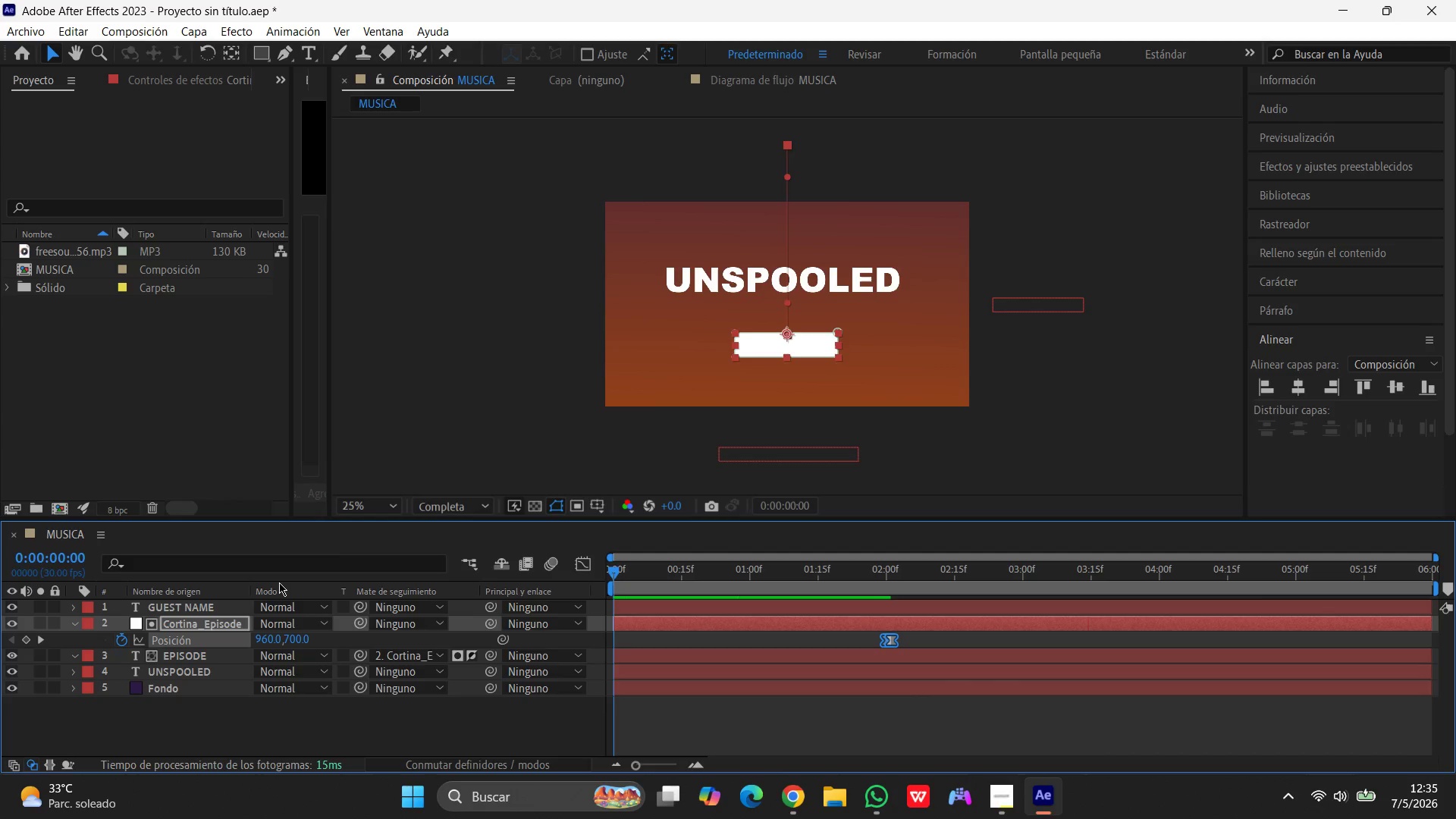 
key(Space)
 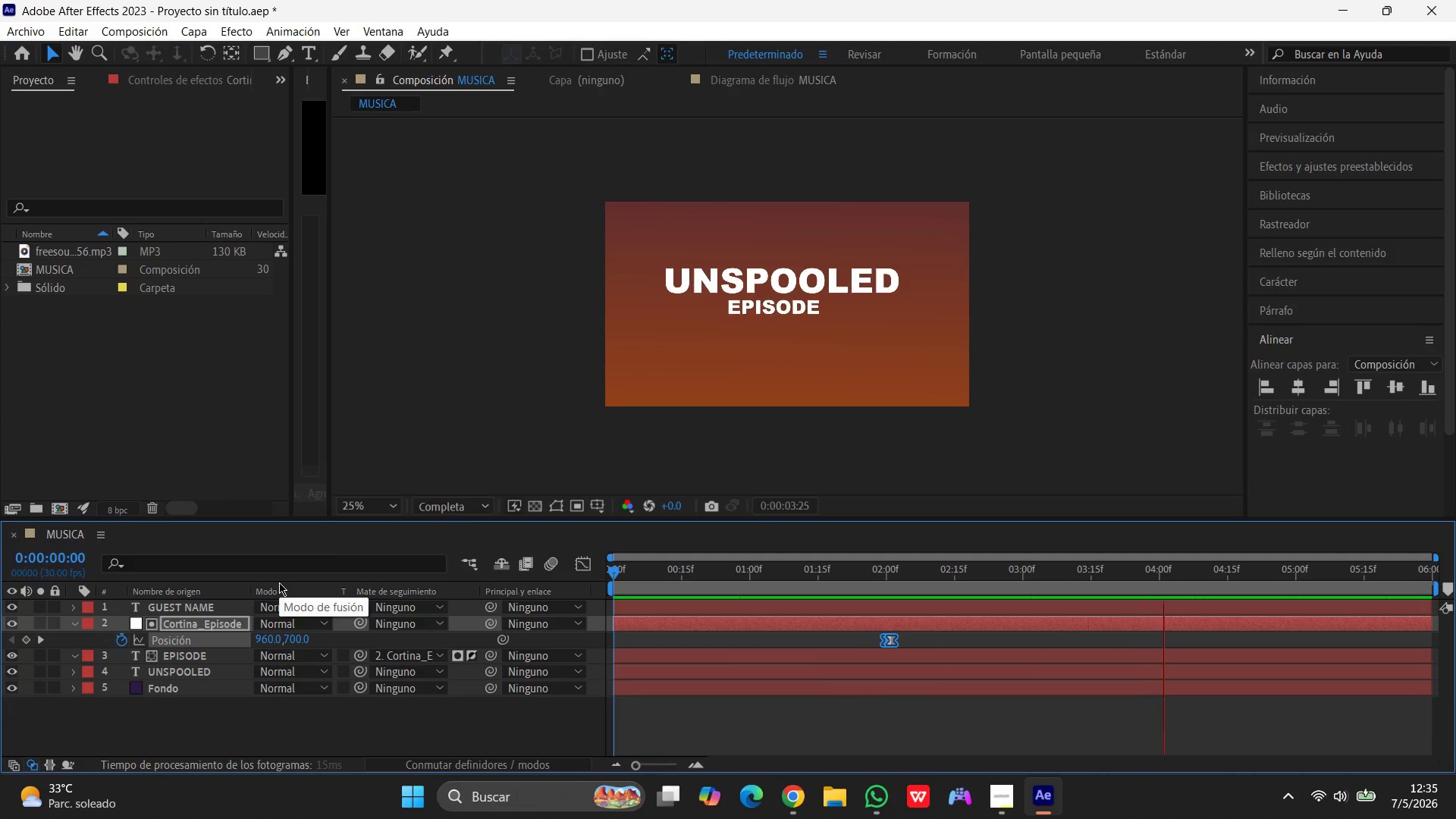 
wait(5.91)
 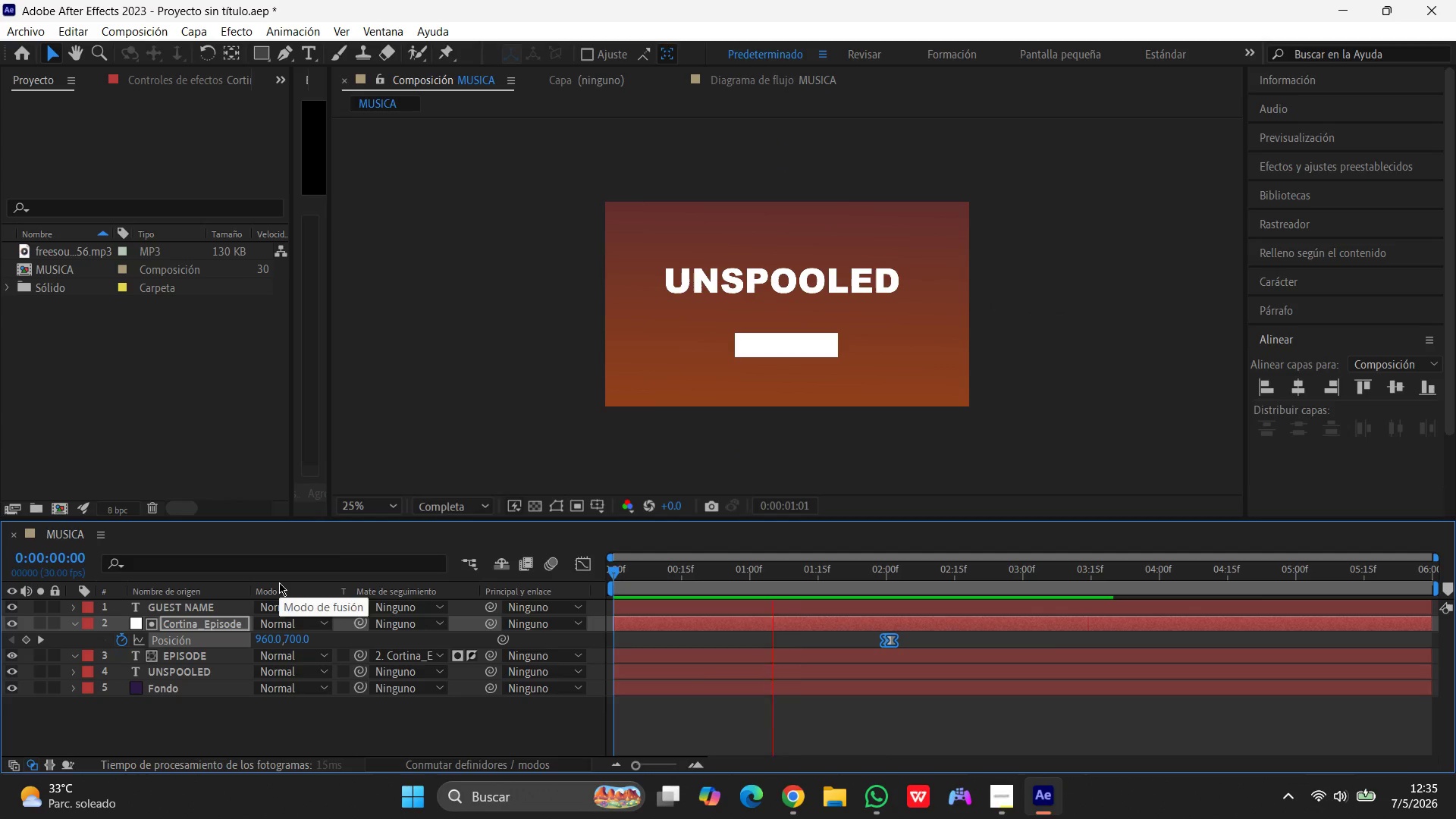 
key(Control+Z)
 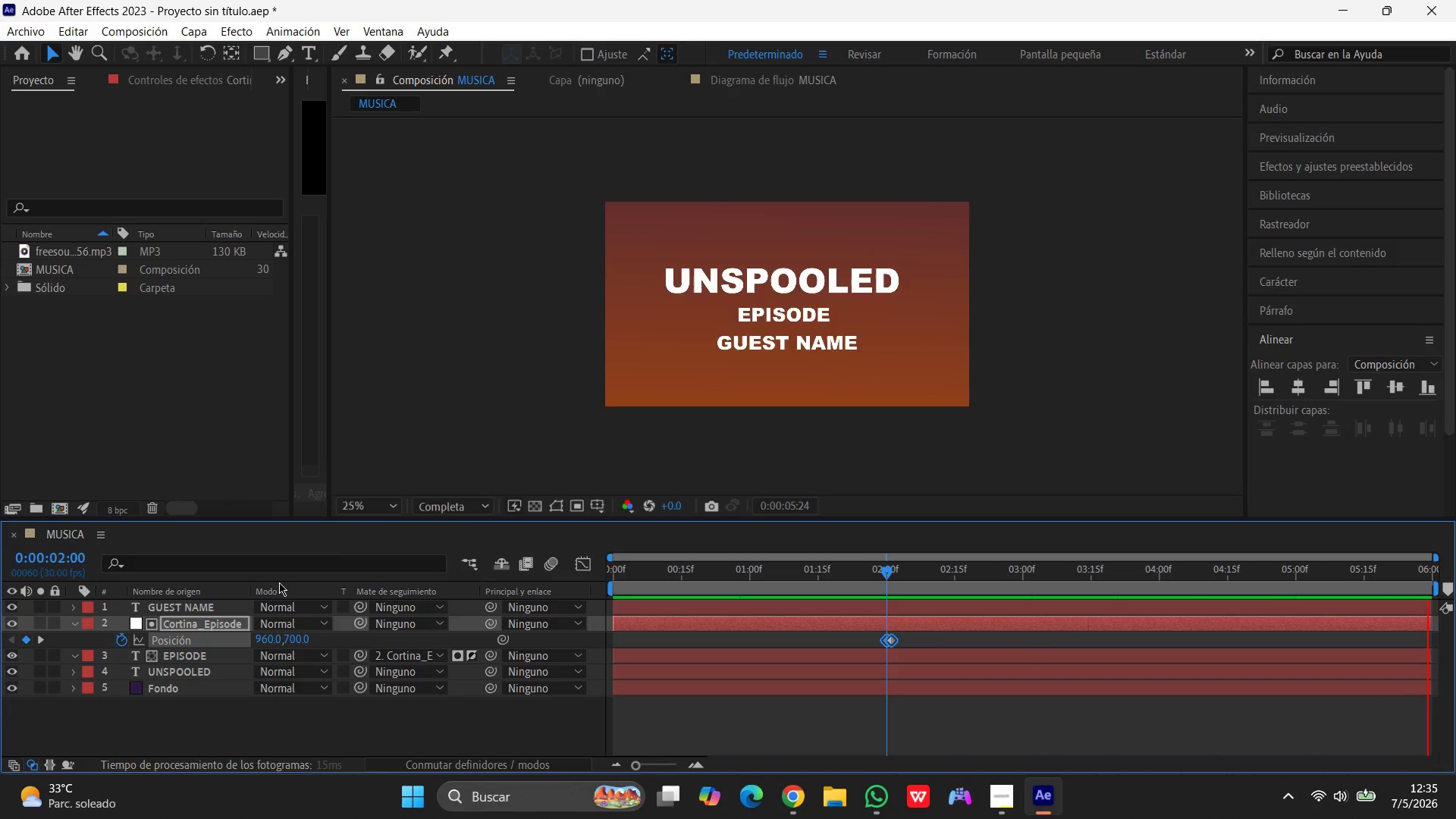 
key(Control+Z)
 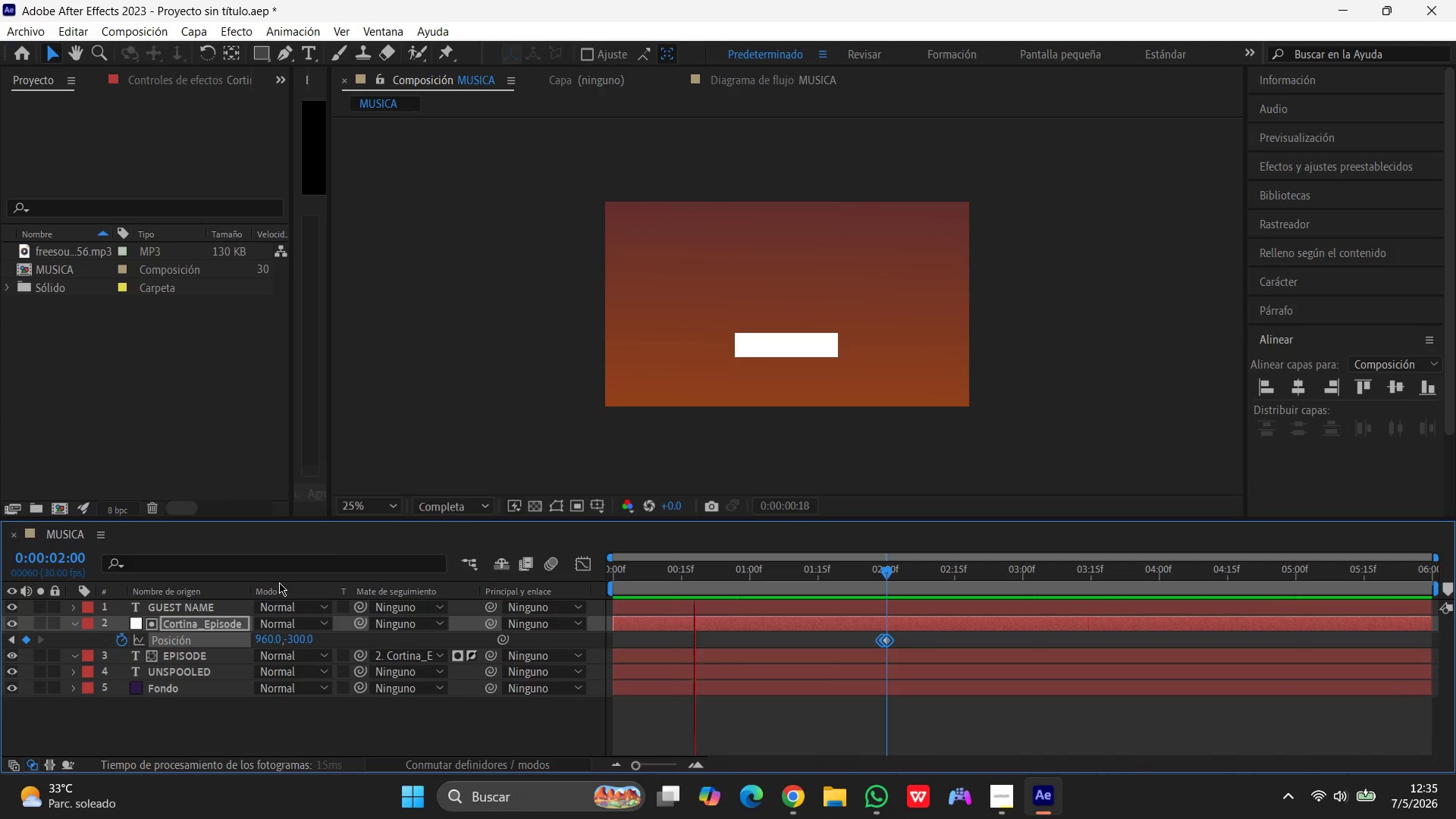 
key(Control+Z)
 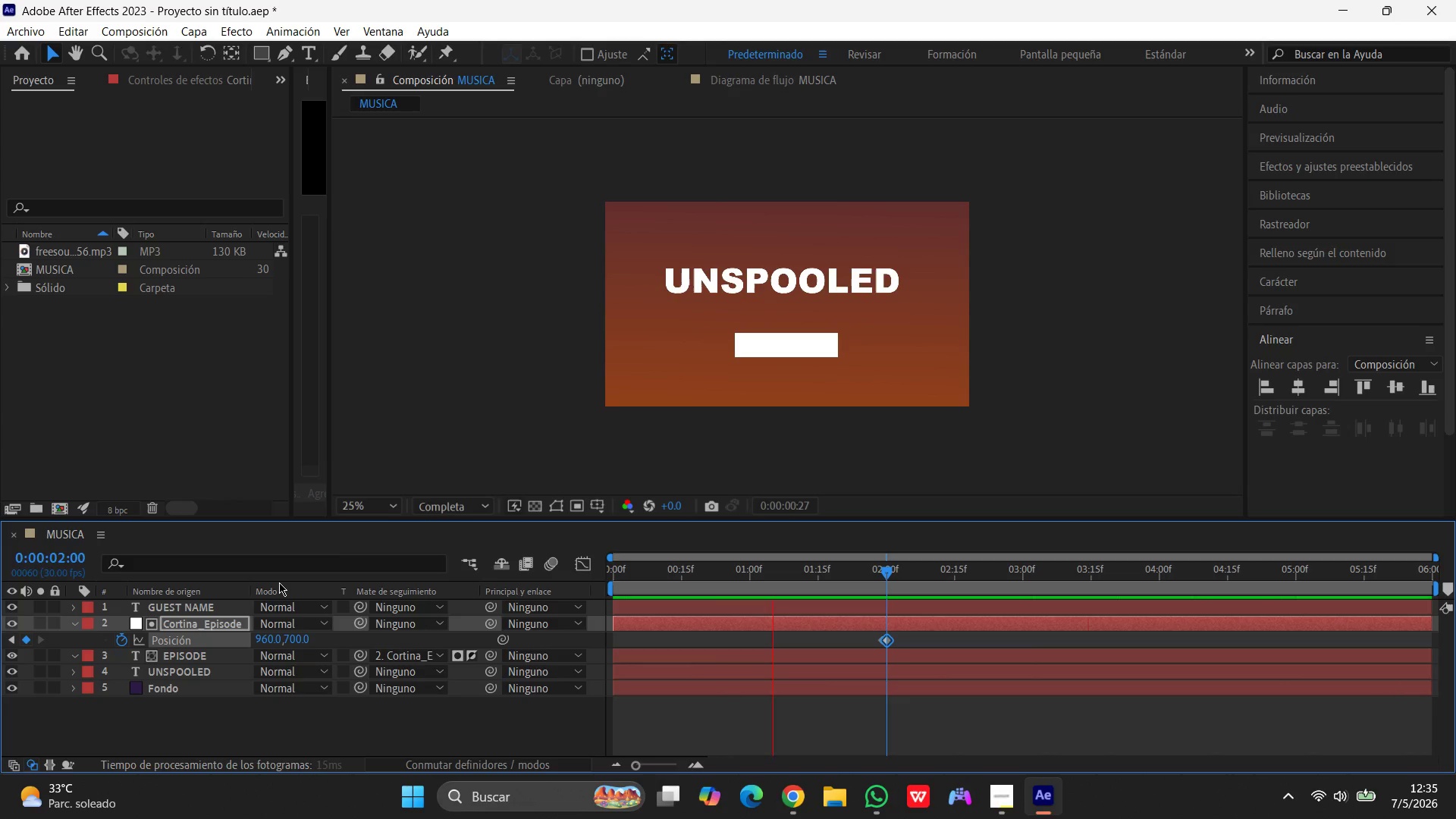 
key(Control+Z)
 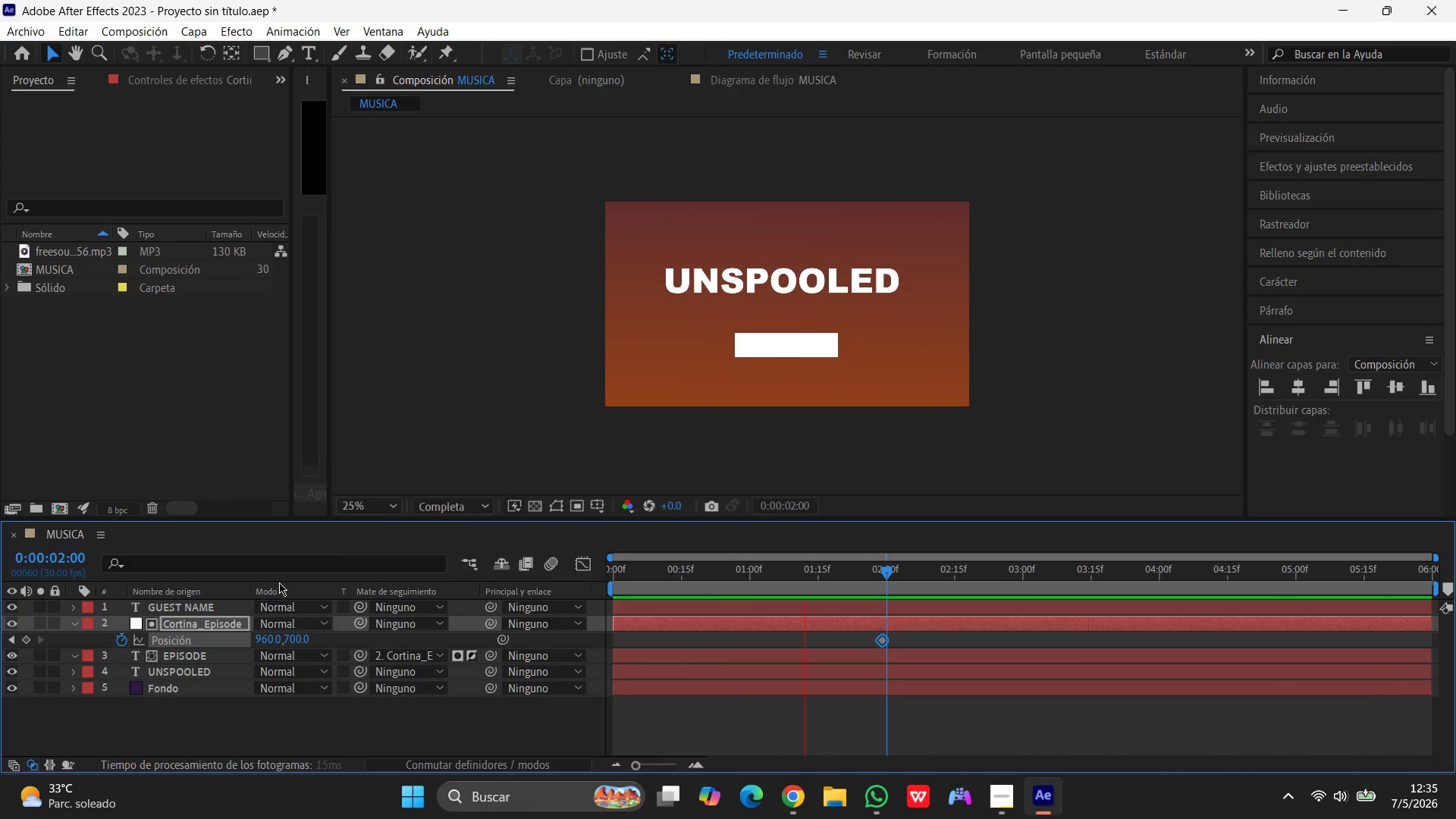 
key(Control+Z)
 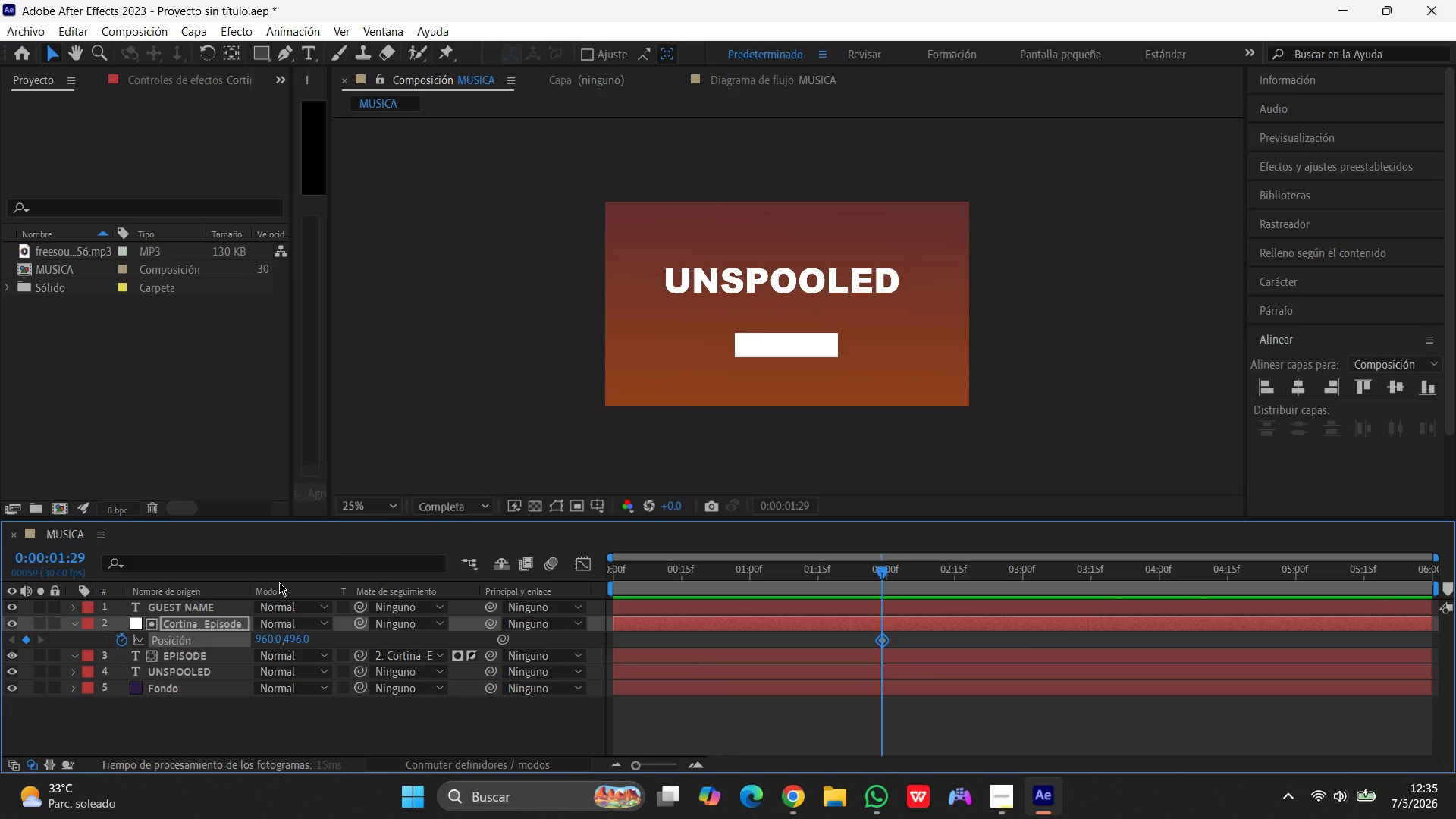 
key(Control+Z)
 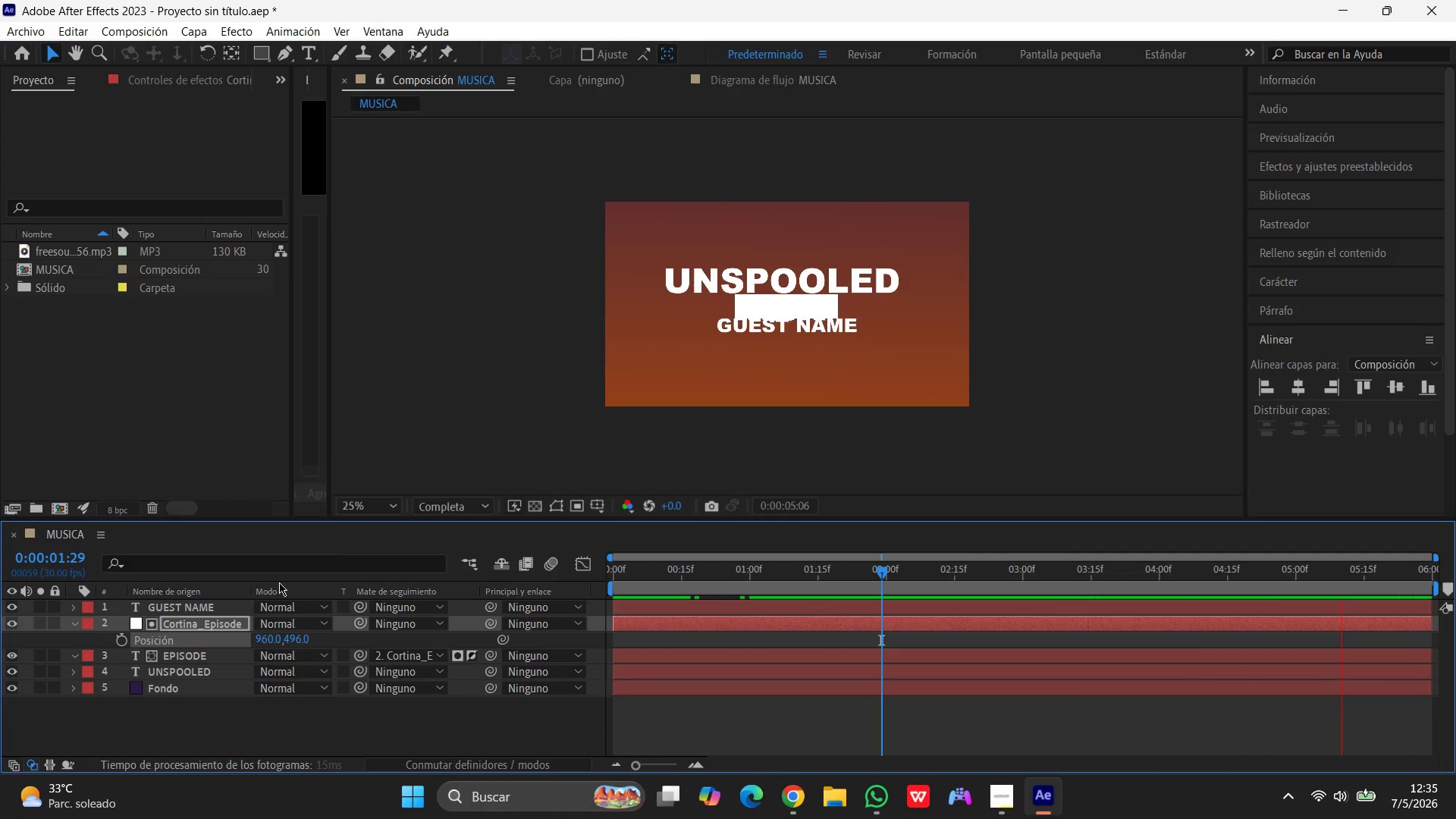 
wait(8.92)
 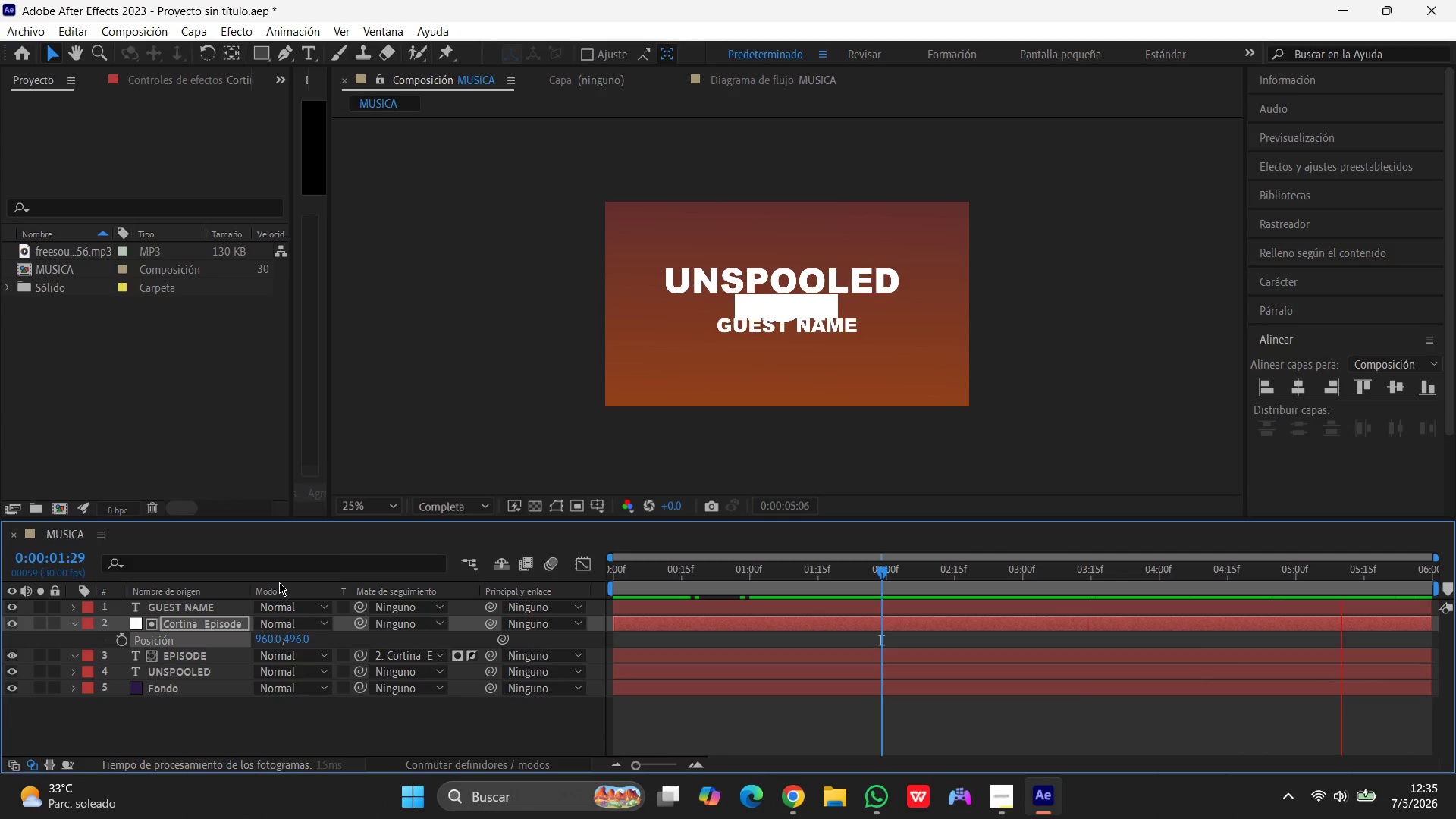 
left_click([882, 570])
 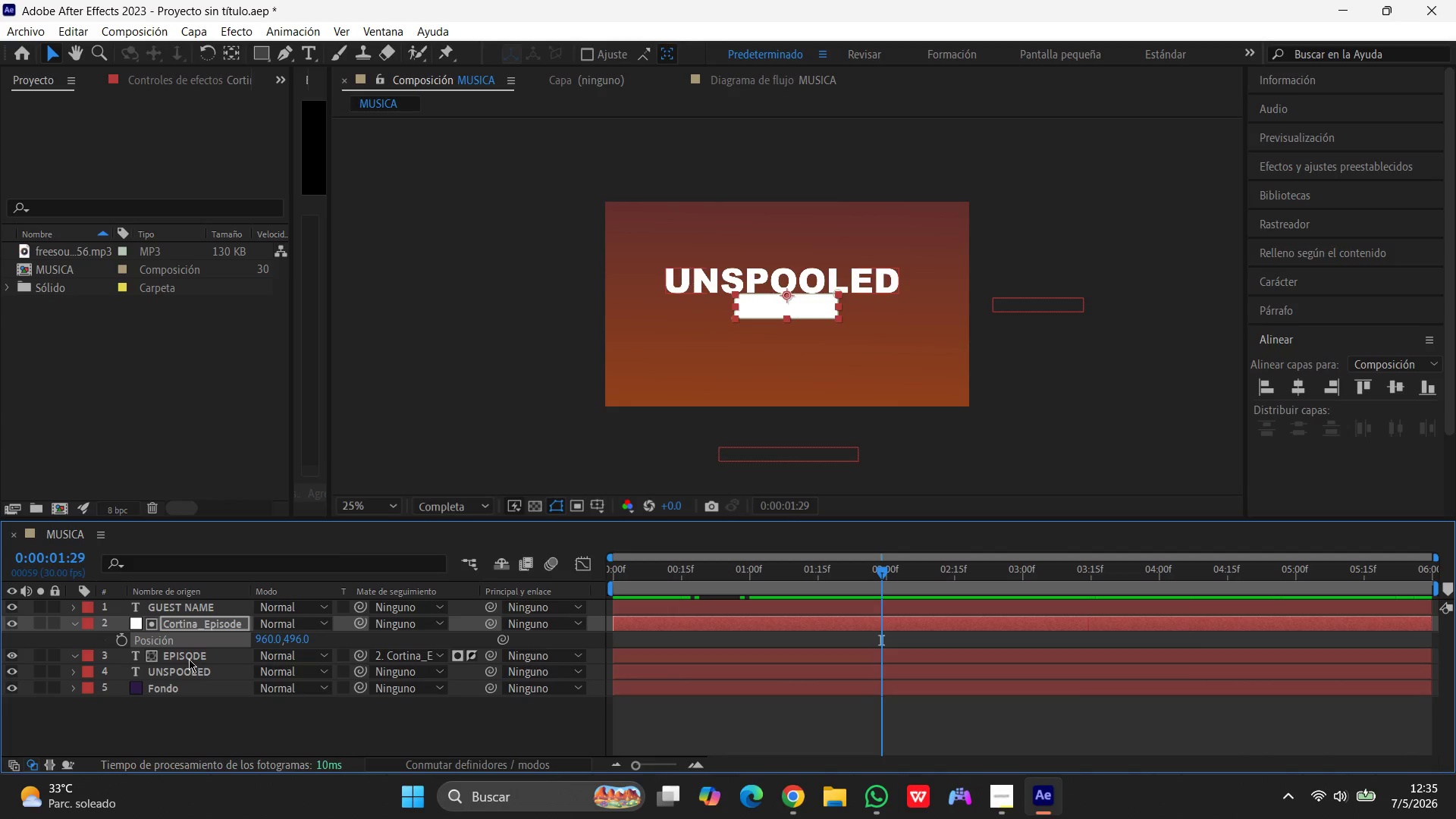 
left_click([126, 640])
 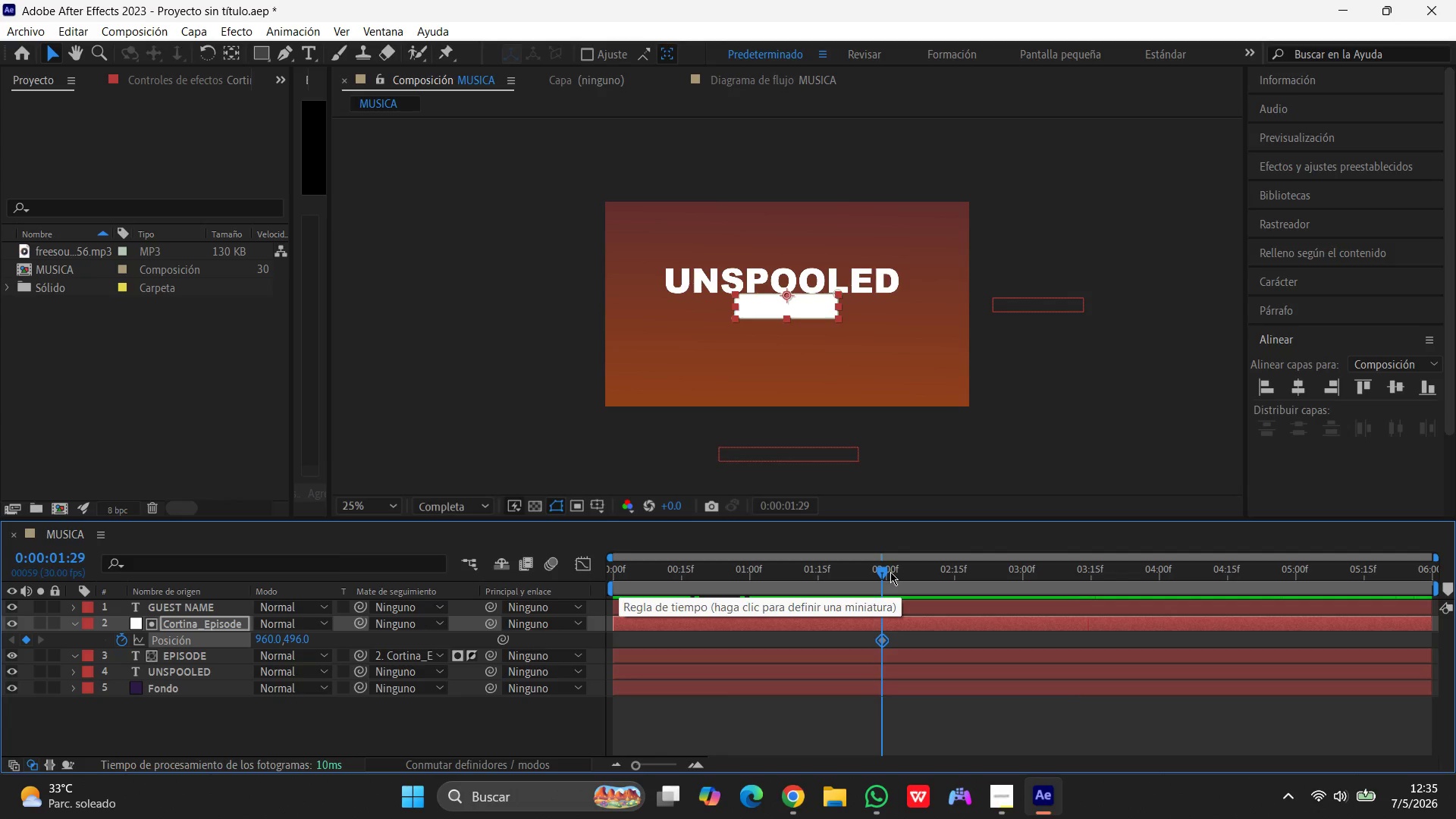 
left_click_drag(start_coordinate=[882, 570], to_coordinate=[886, 570])
 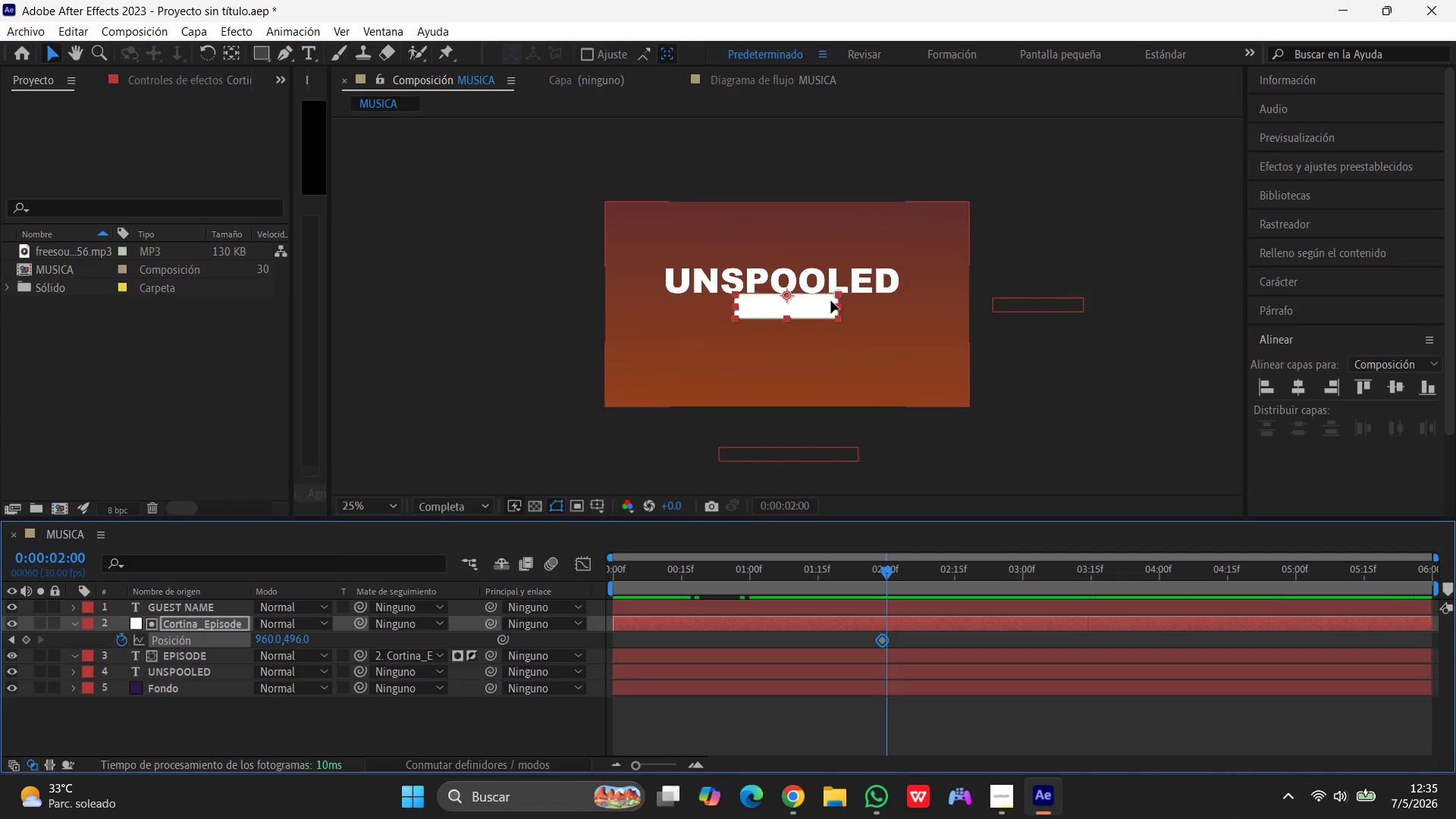 
left_click_drag(start_coordinate=[812, 308], to_coordinate=[808, 234])
 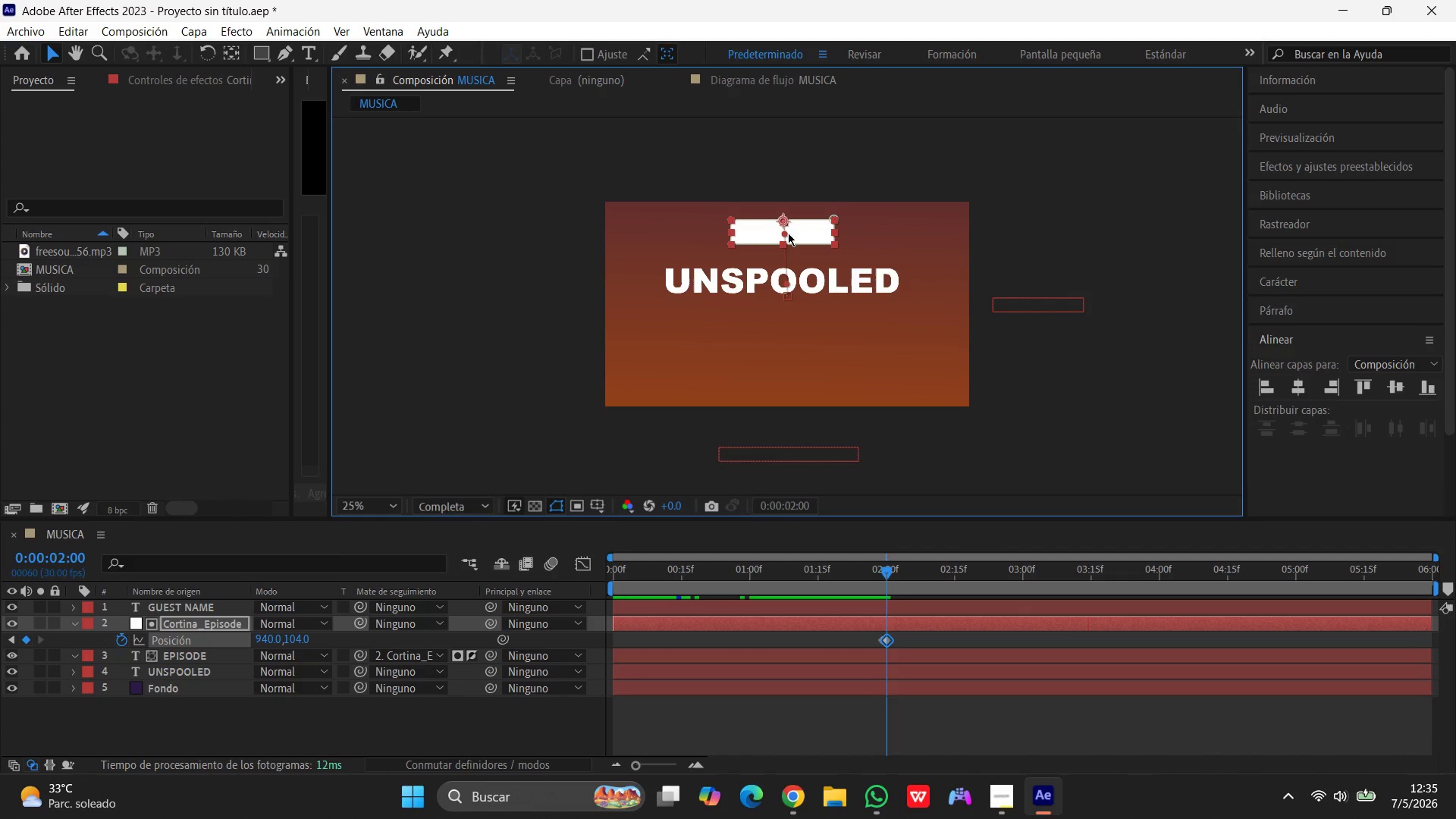 
left_click_drag(start_coordinate=[790, 229], to_coordinate=[791, 180])
 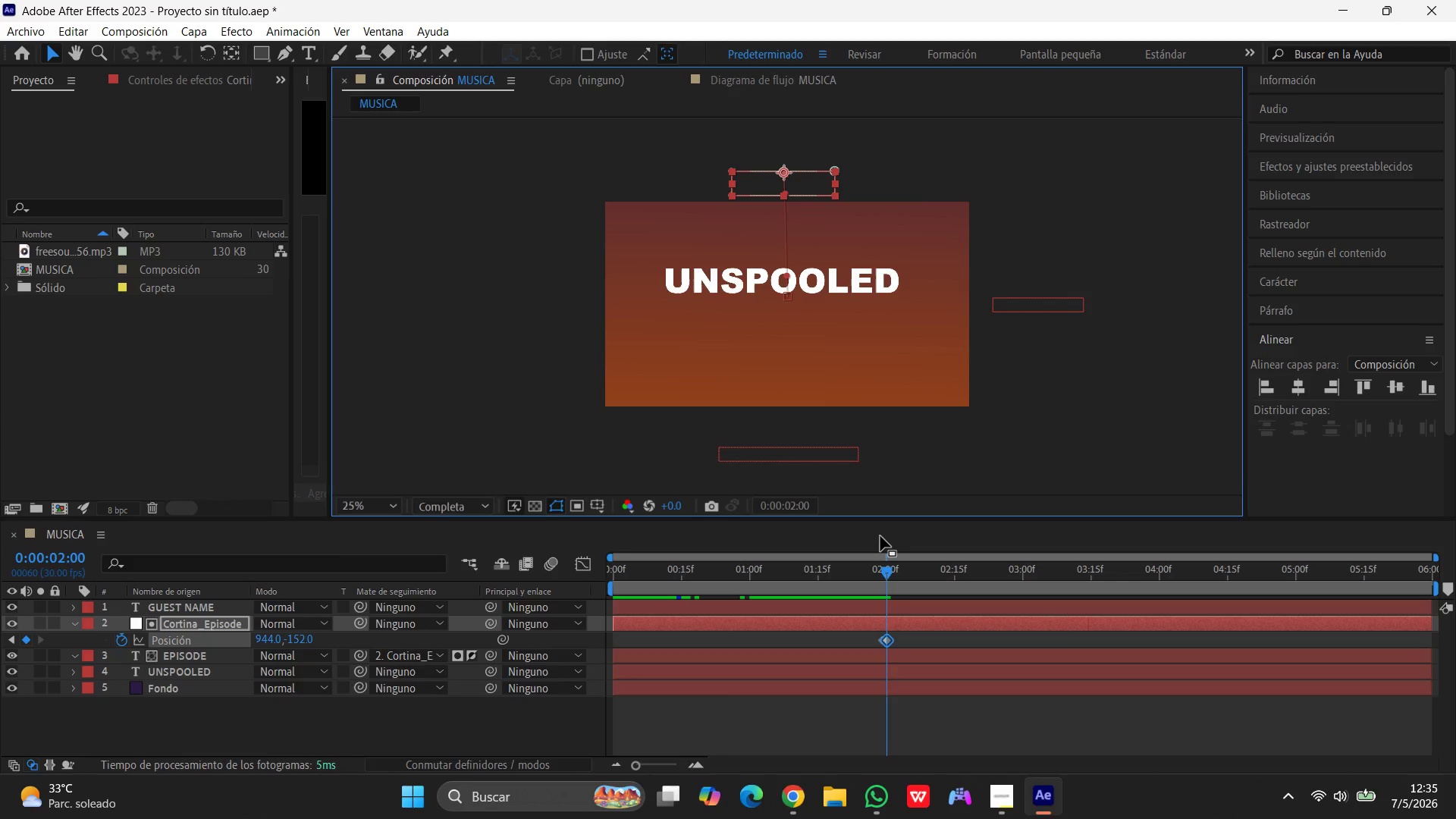 
key(Control+Z)
 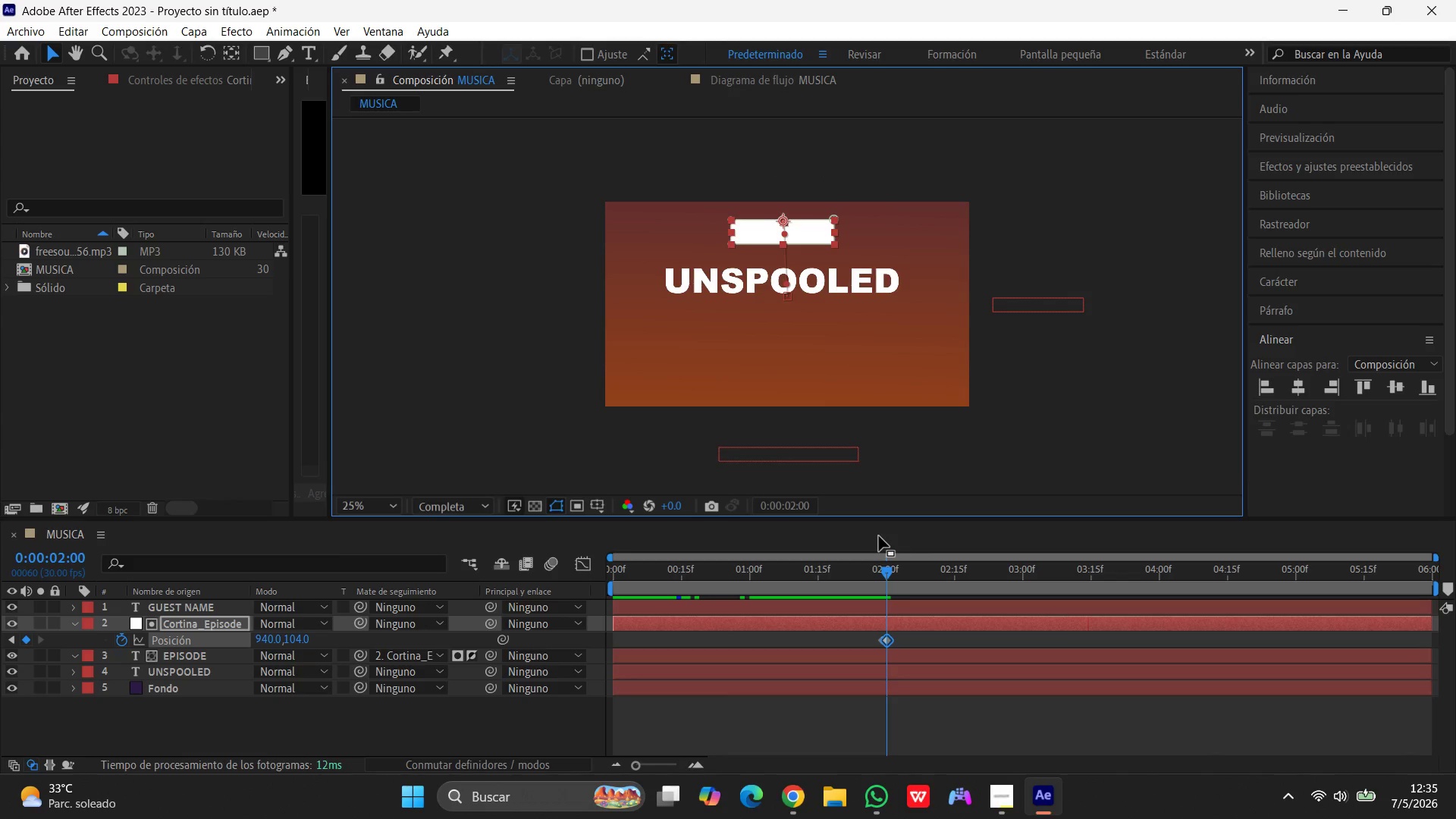 
key(Control+Z)
 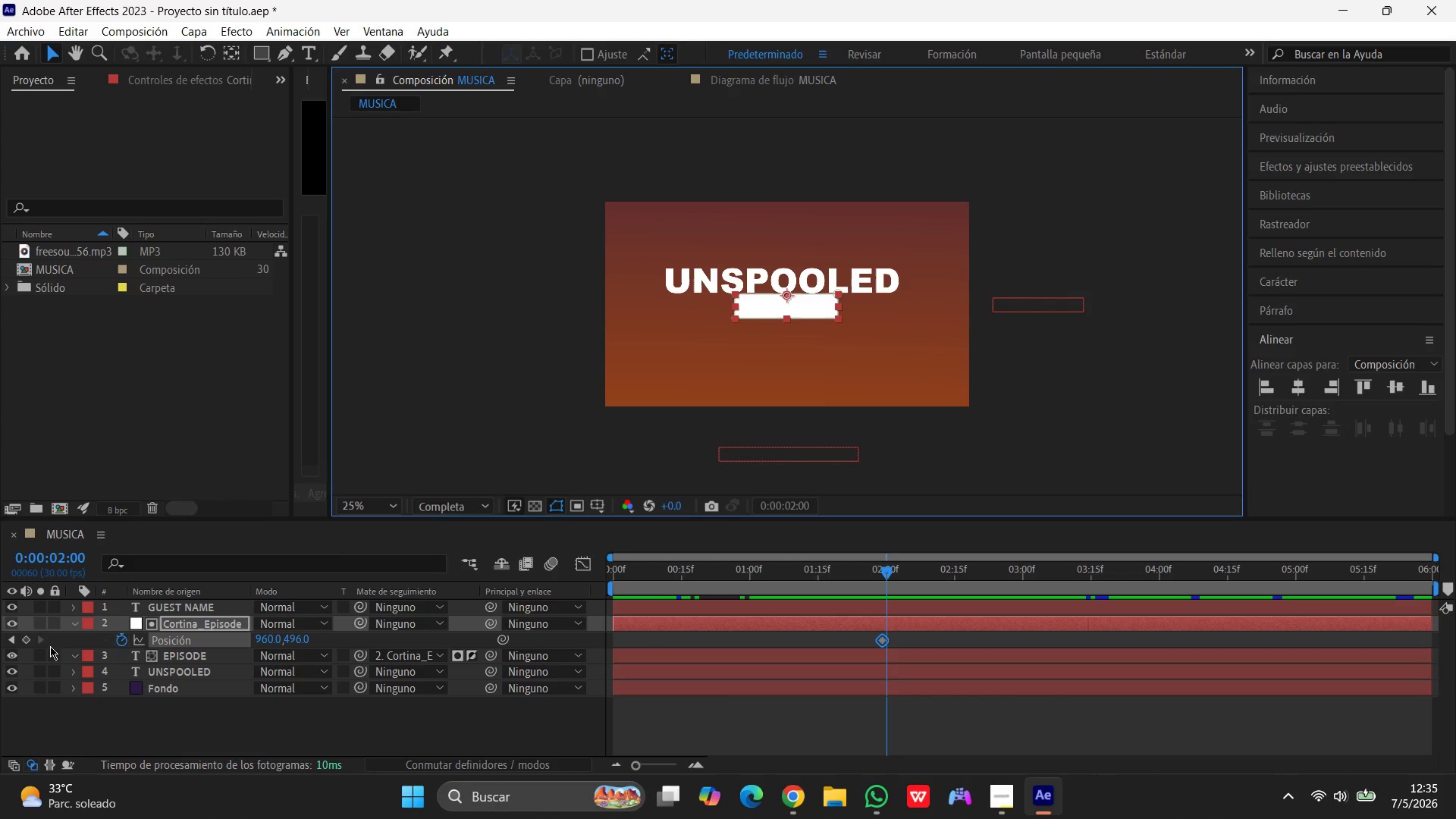 
left_click([30, 642])
 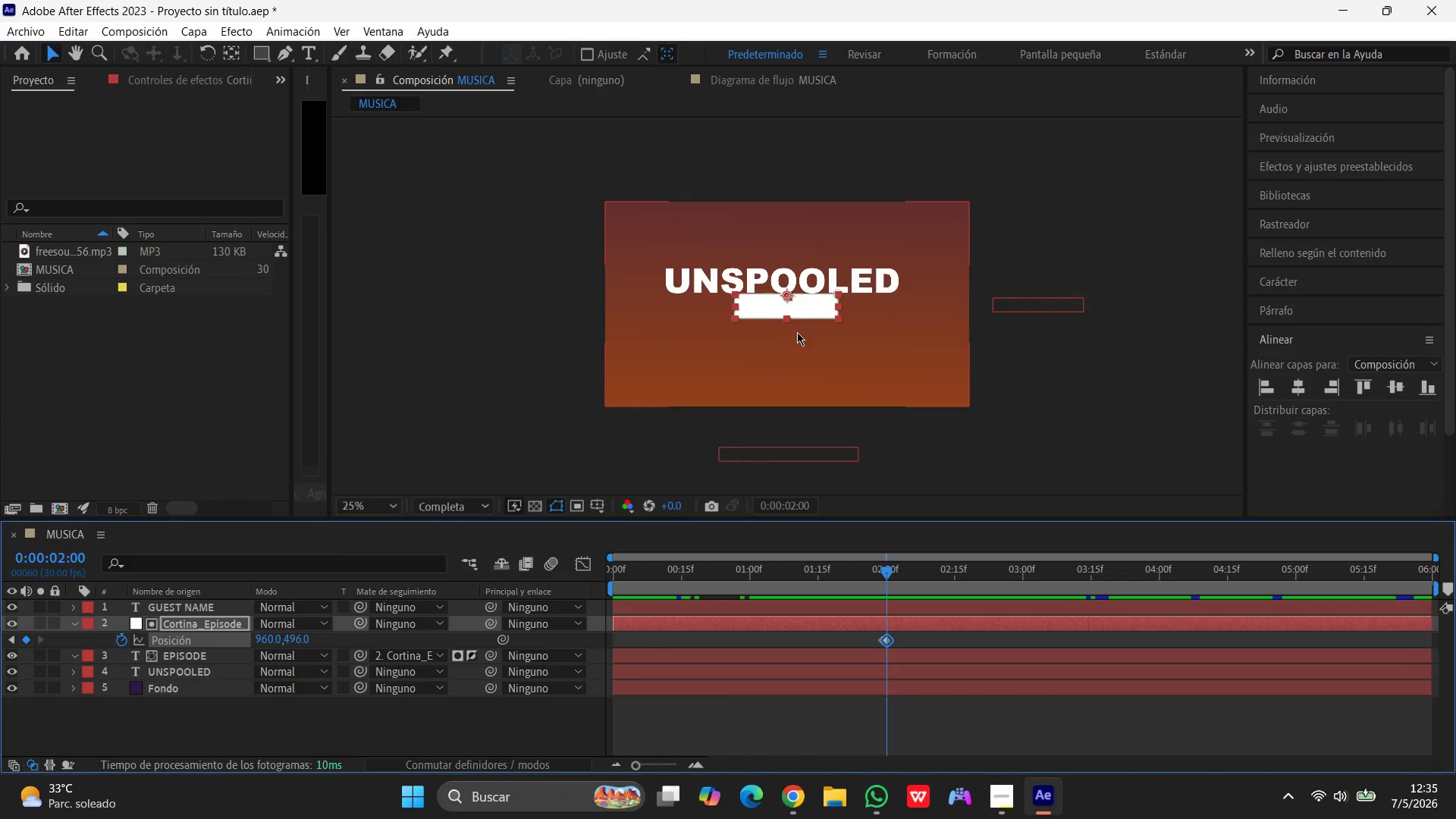 
left_click_drag(start_coordinate=[805, 304], to_coordinate=[804, 175])
 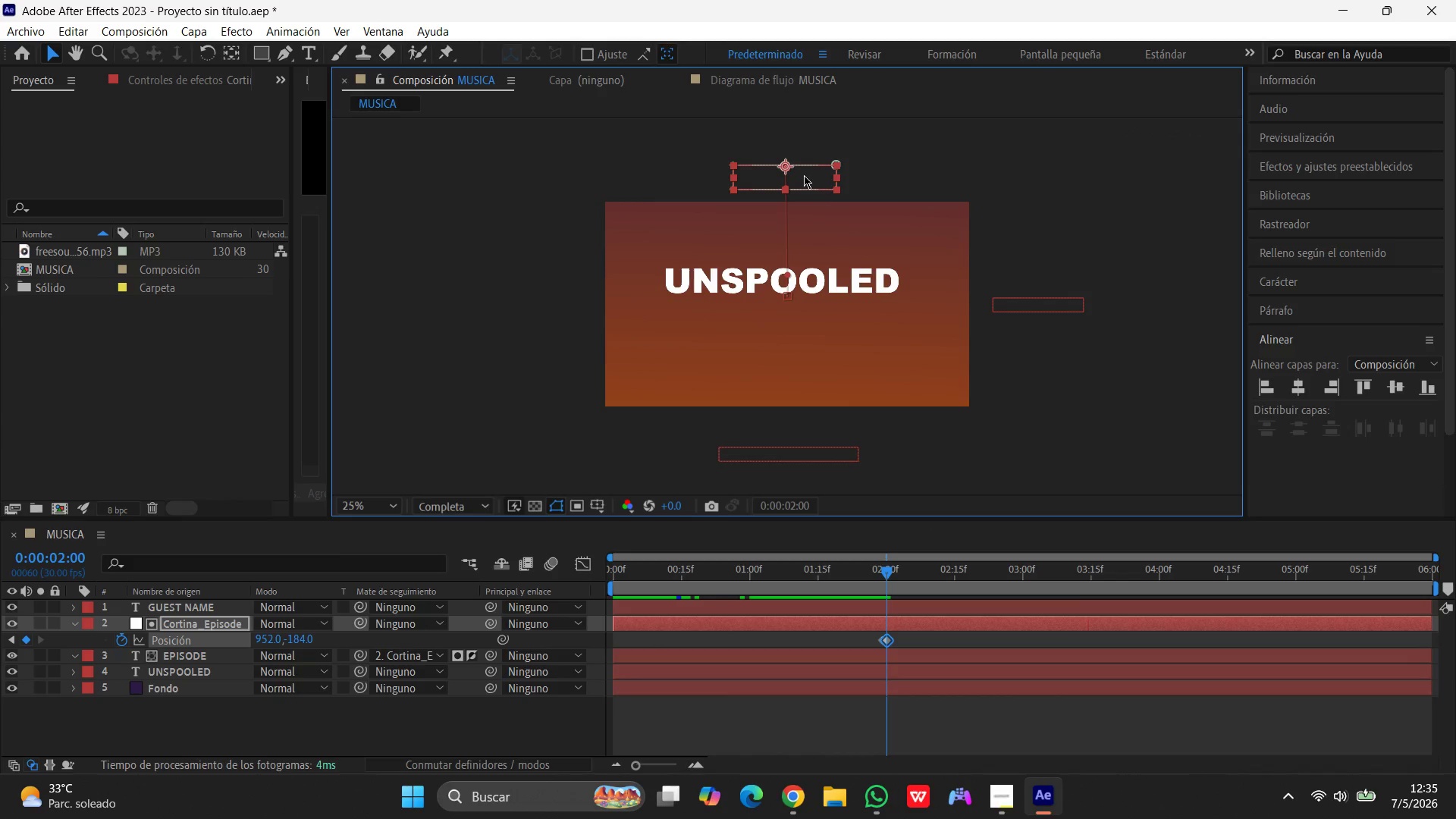 
left_click_drag(start_coordinate=[804, 175], to_coordinate=[803, 183])
 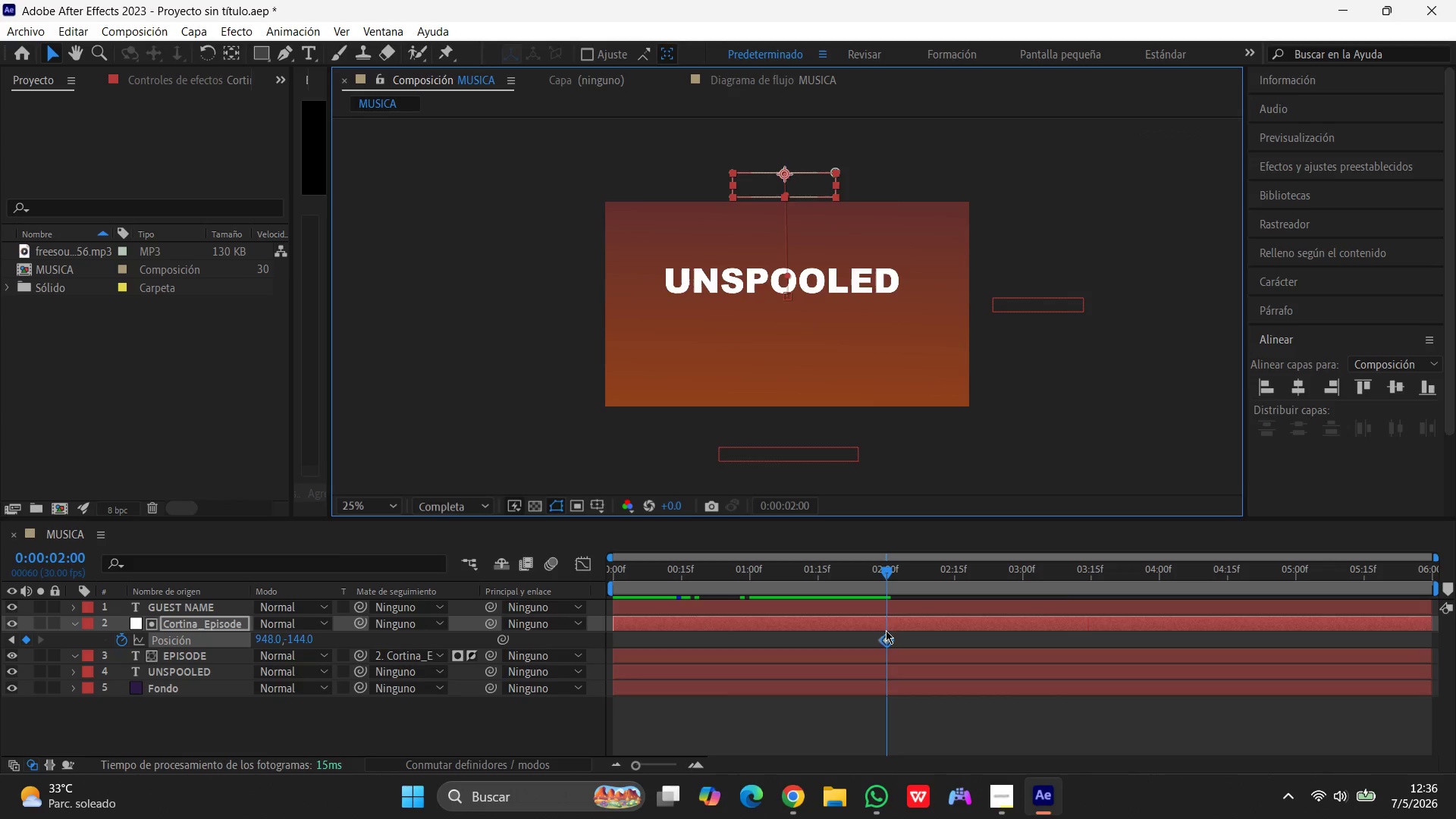 
left_click([868, 642])
 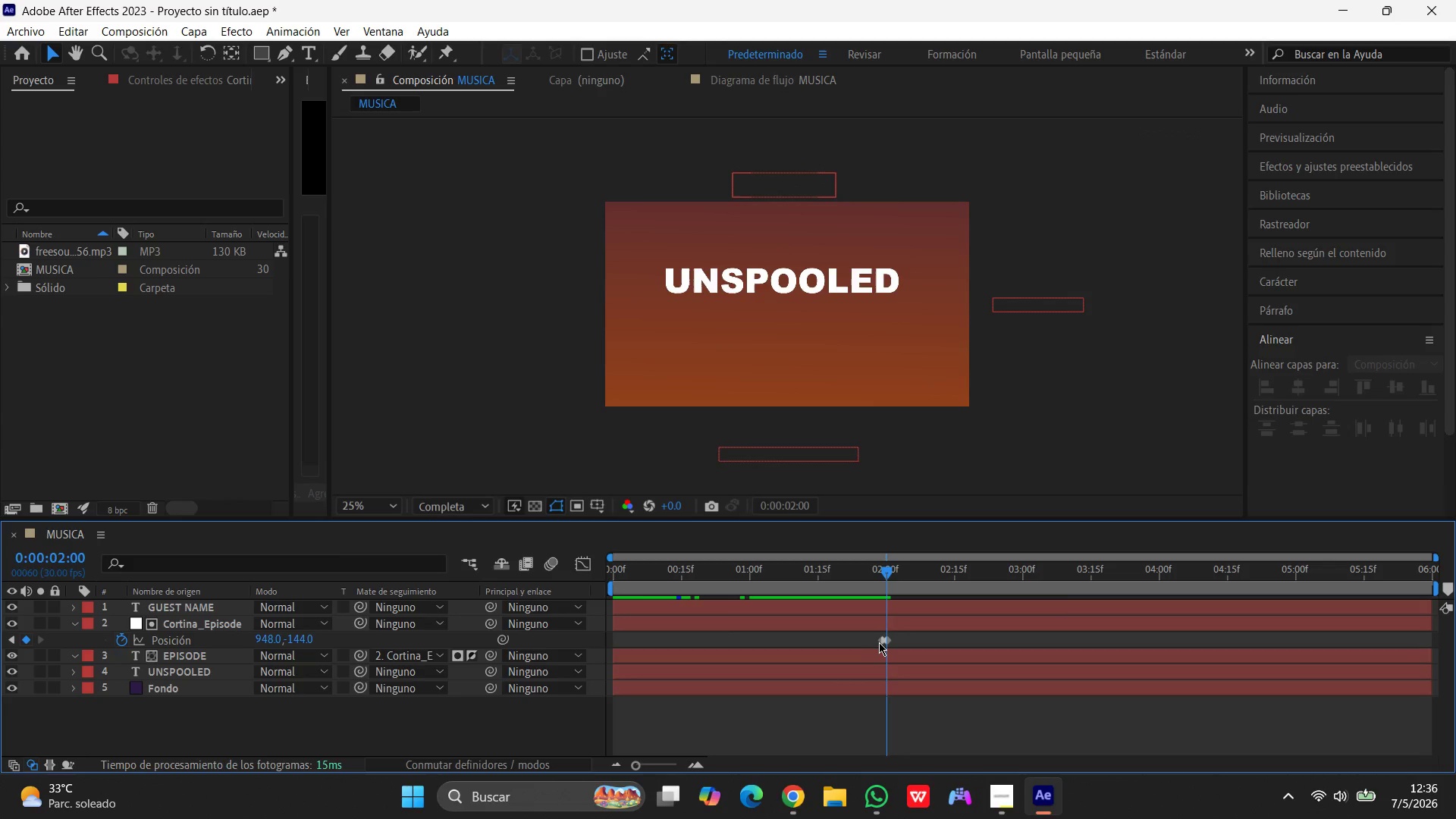 
left_click([880, 642])
 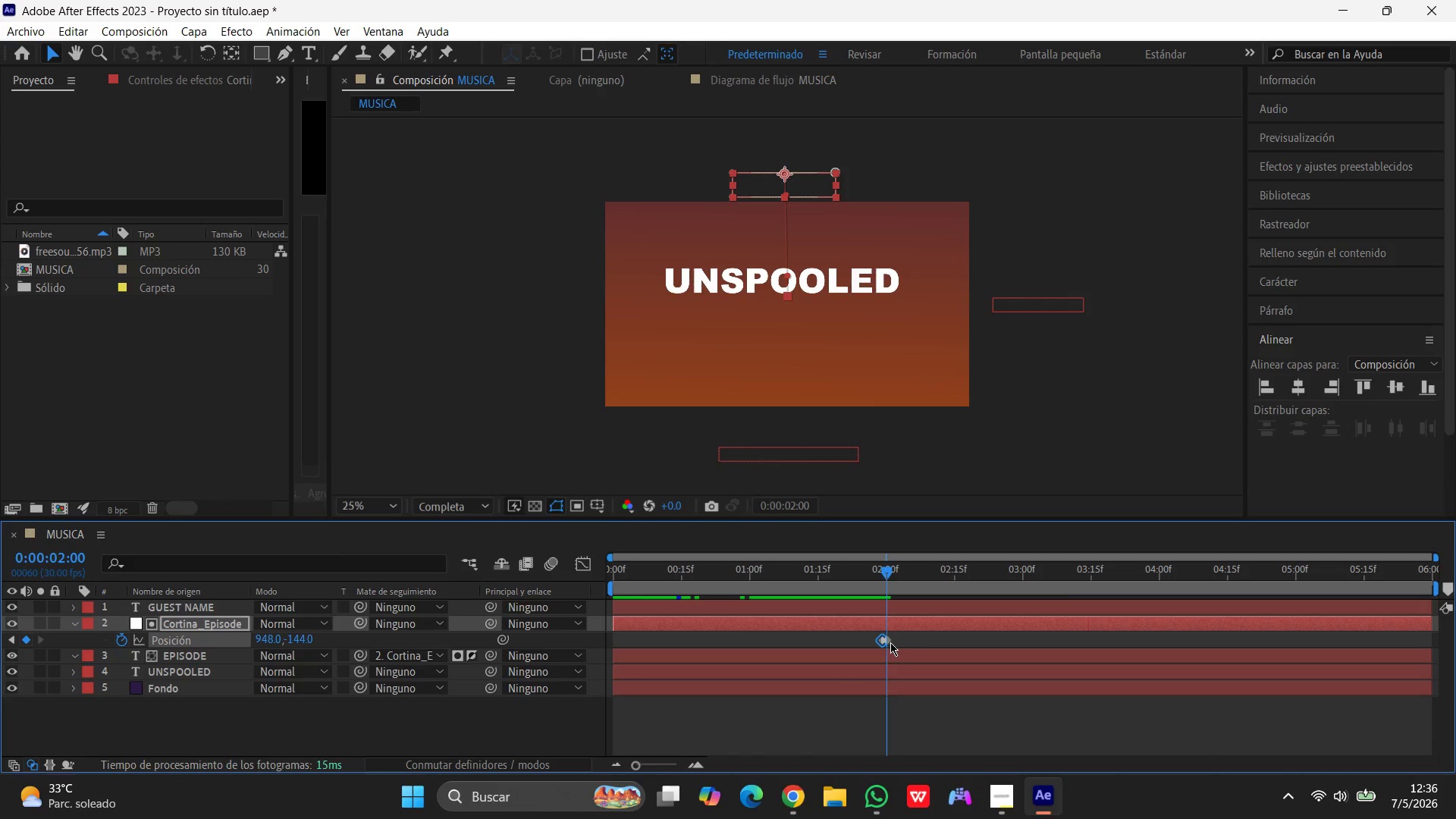 
hold_key(key=ShiftLeft, duration=0.86)
left_click([888, 639])
 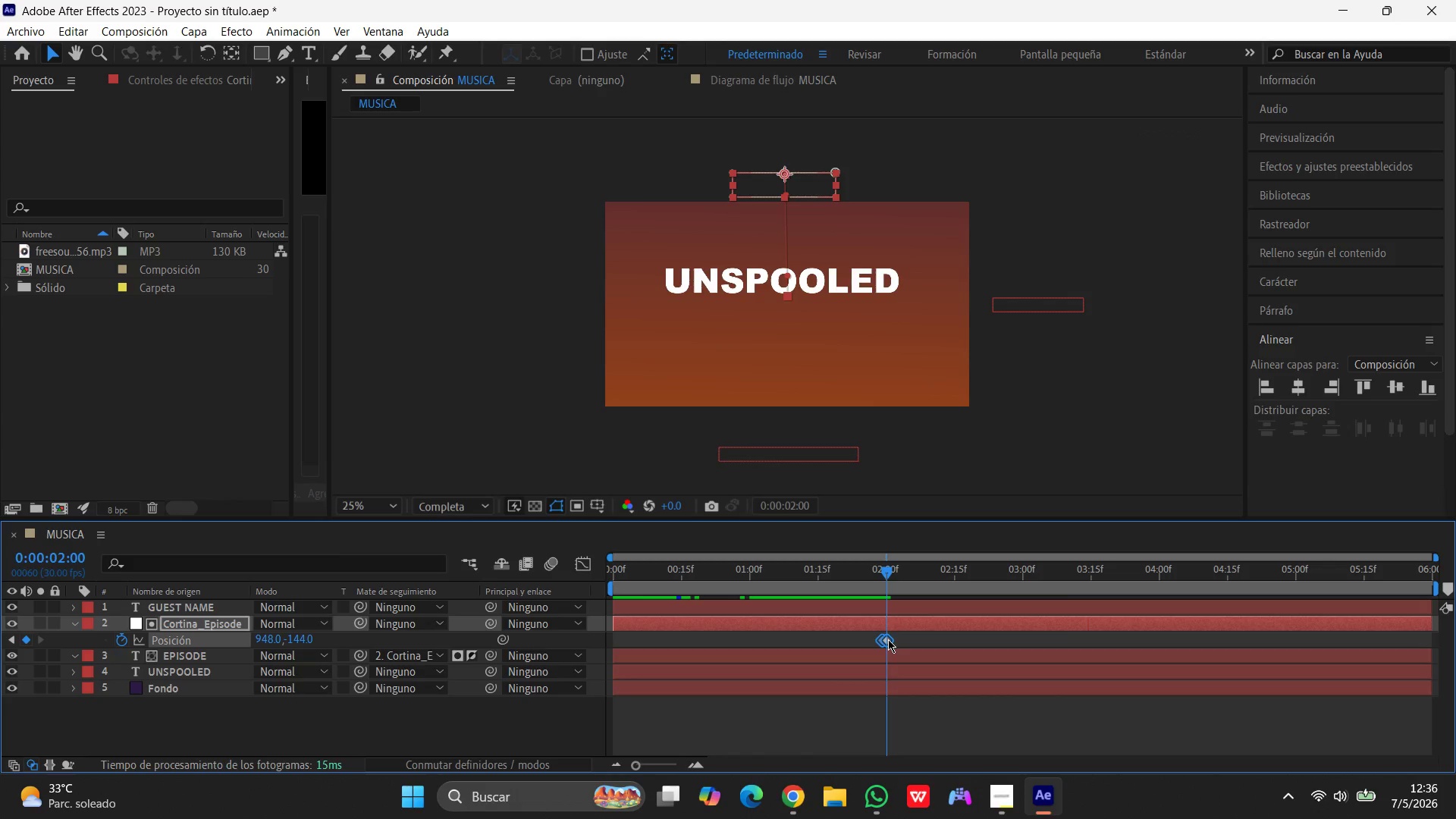 
right_click([888, 639])
 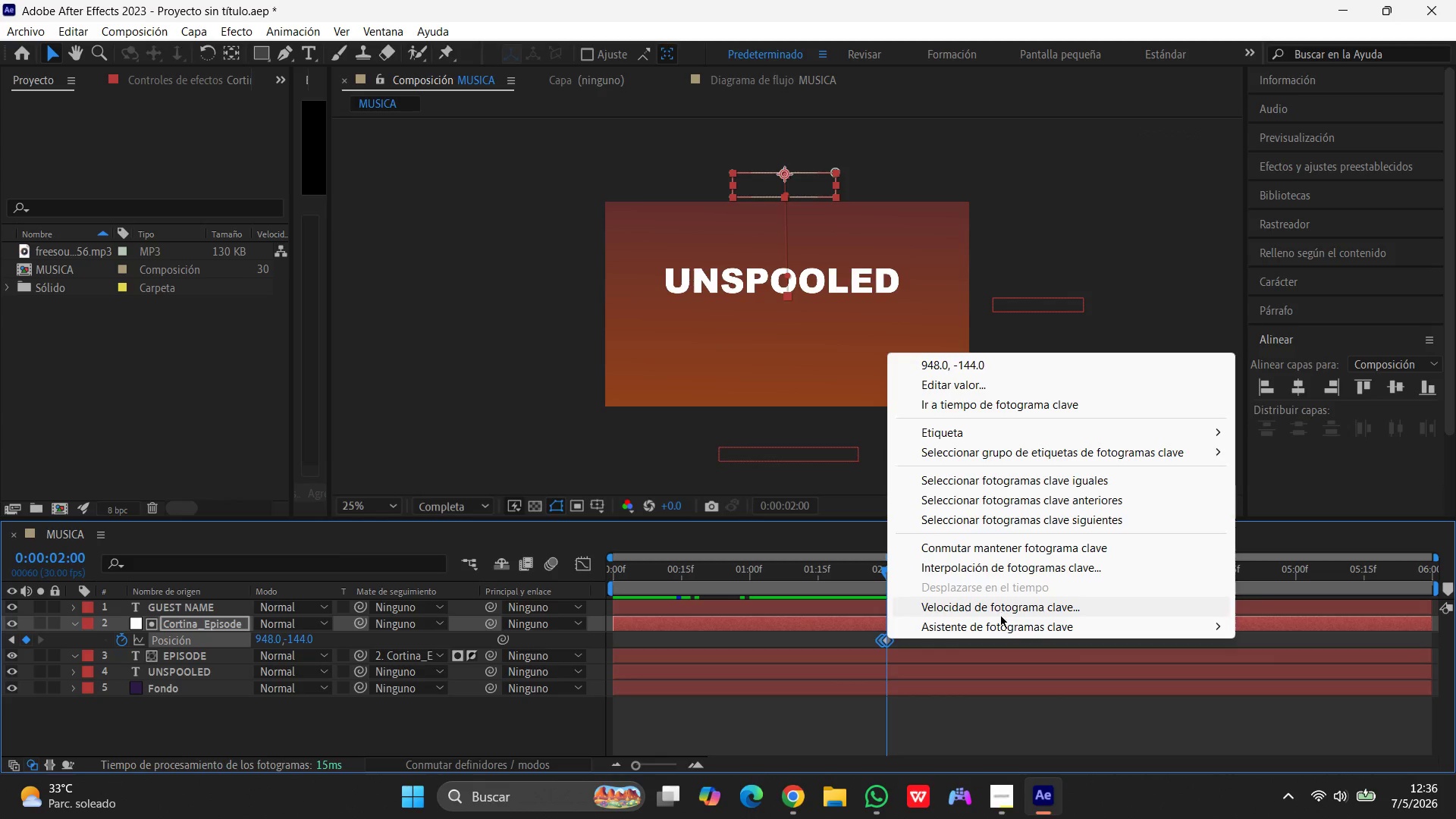 
left_click([992, 627])
 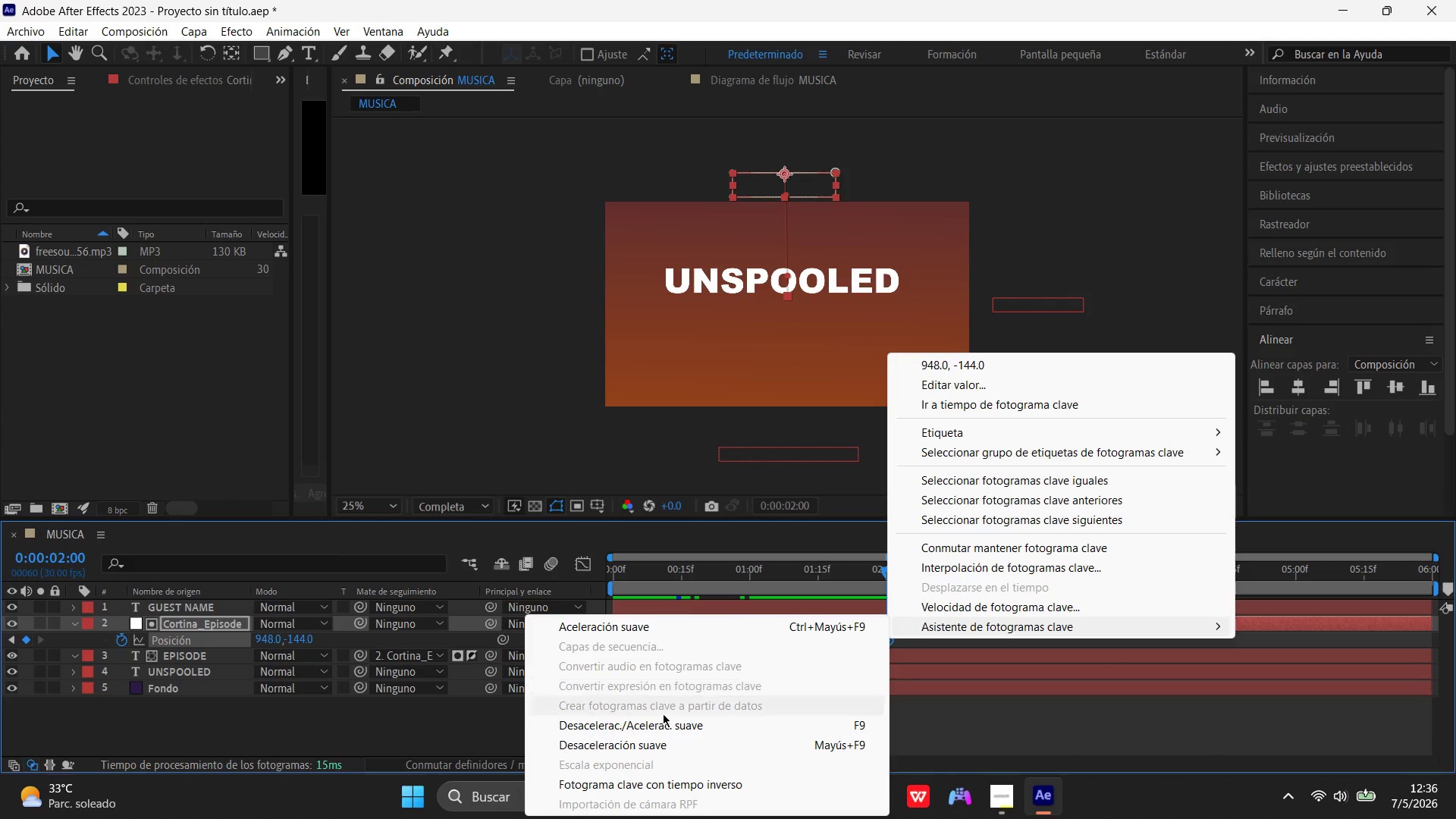 
left_click([666, 720])
 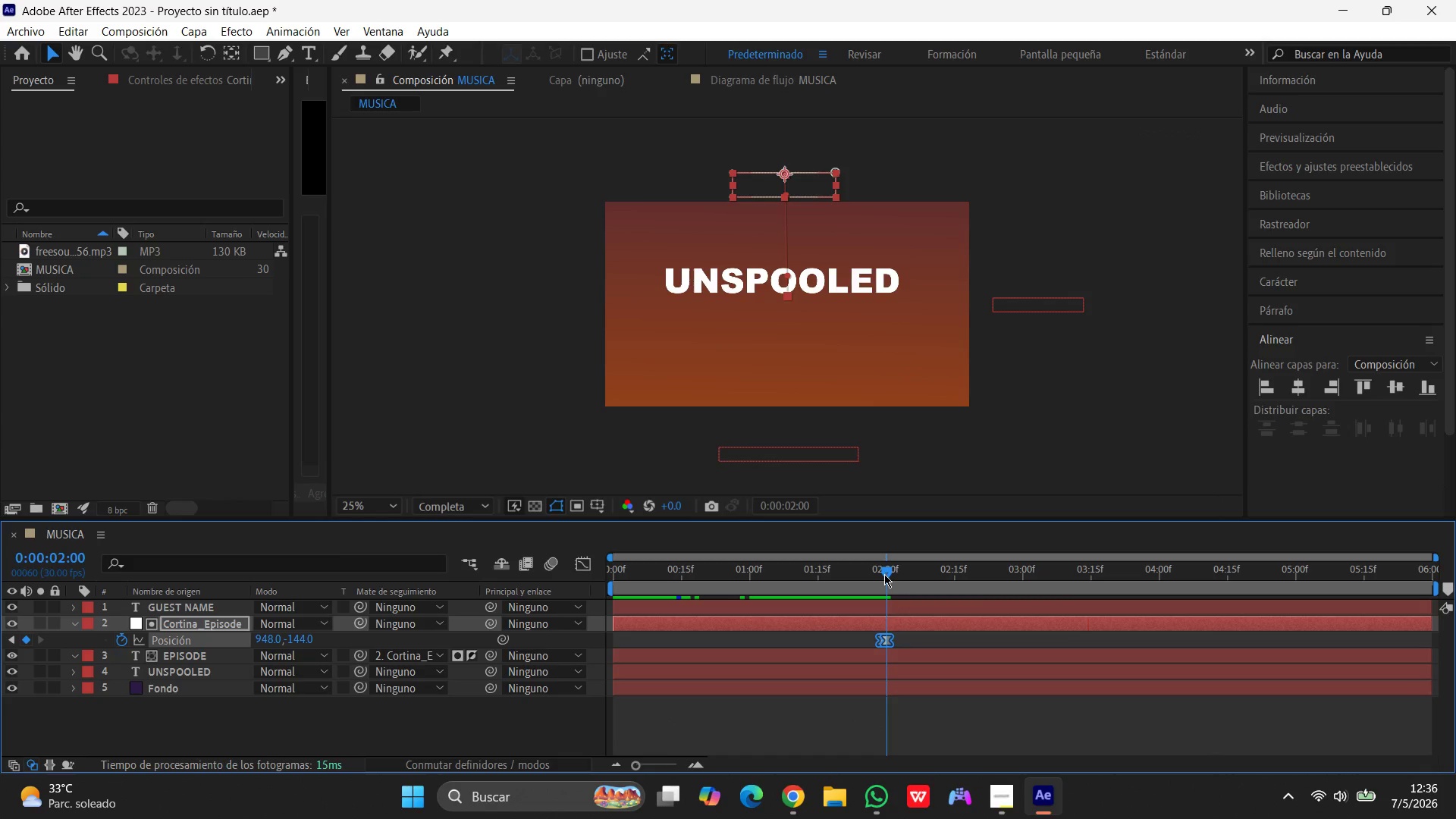 
left_click_drag(start_coordinate=[884, 574], to_coordinate=[253, 543])
 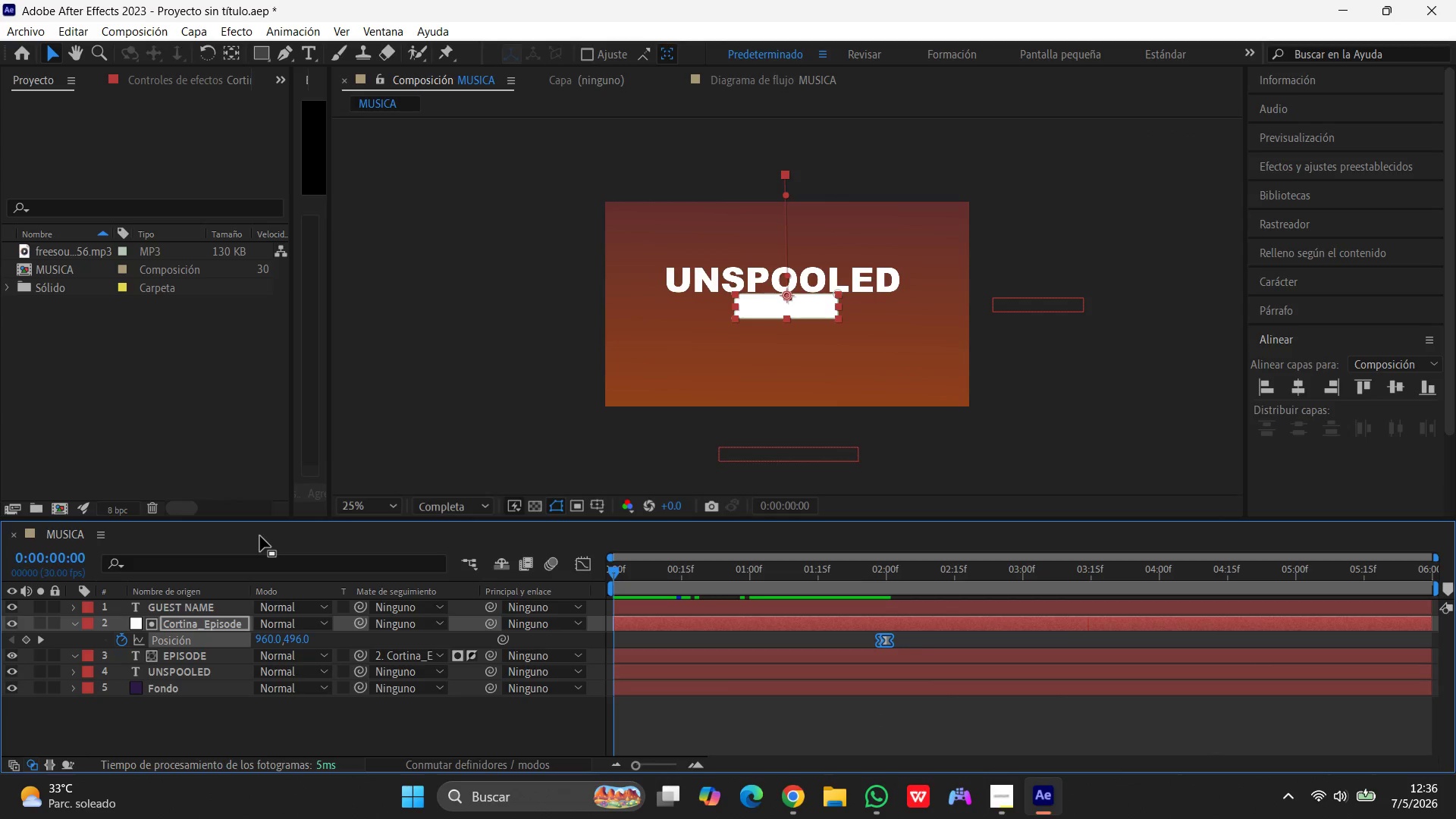 
key(Space)
 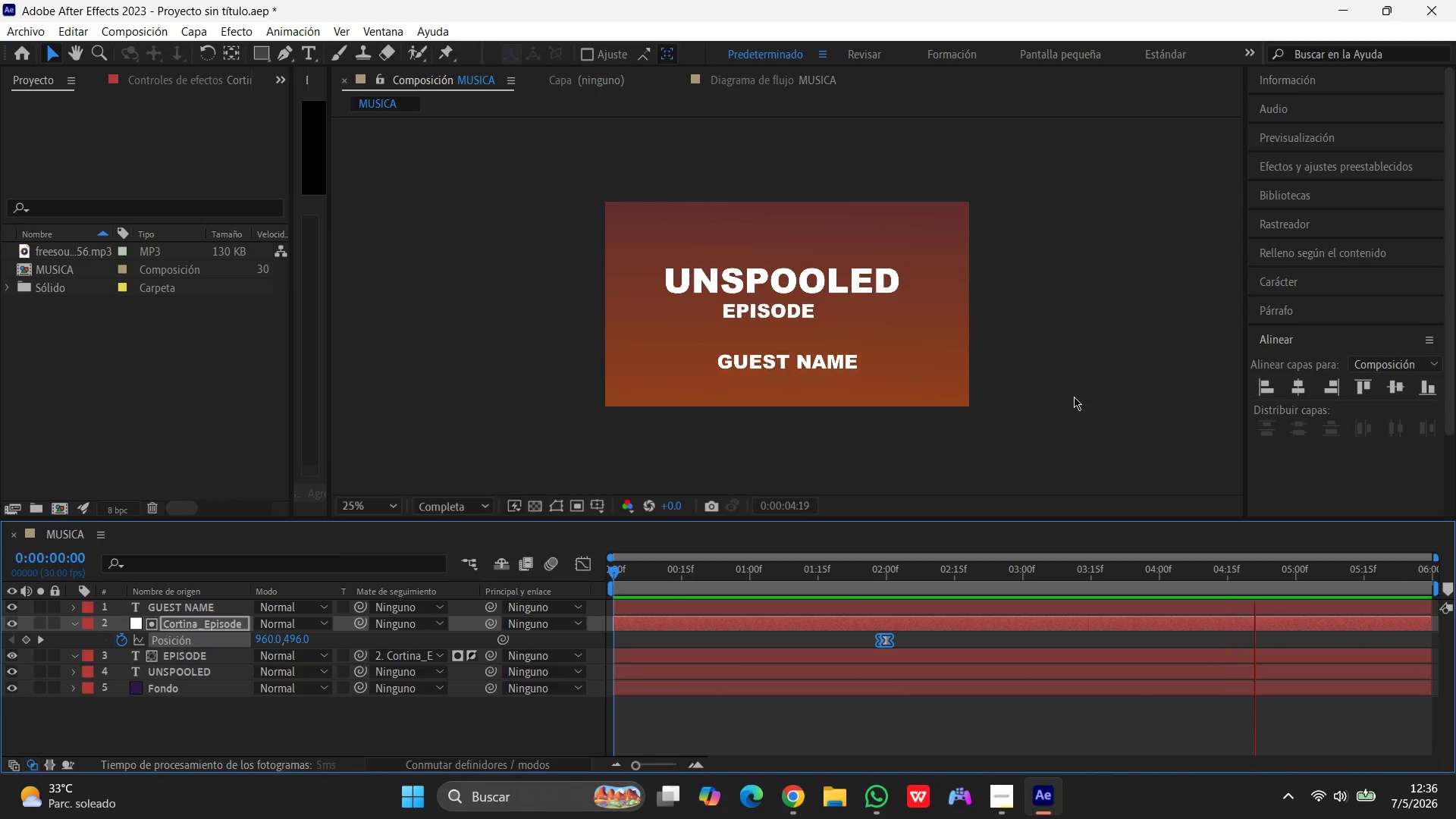 
wait(15.94)
 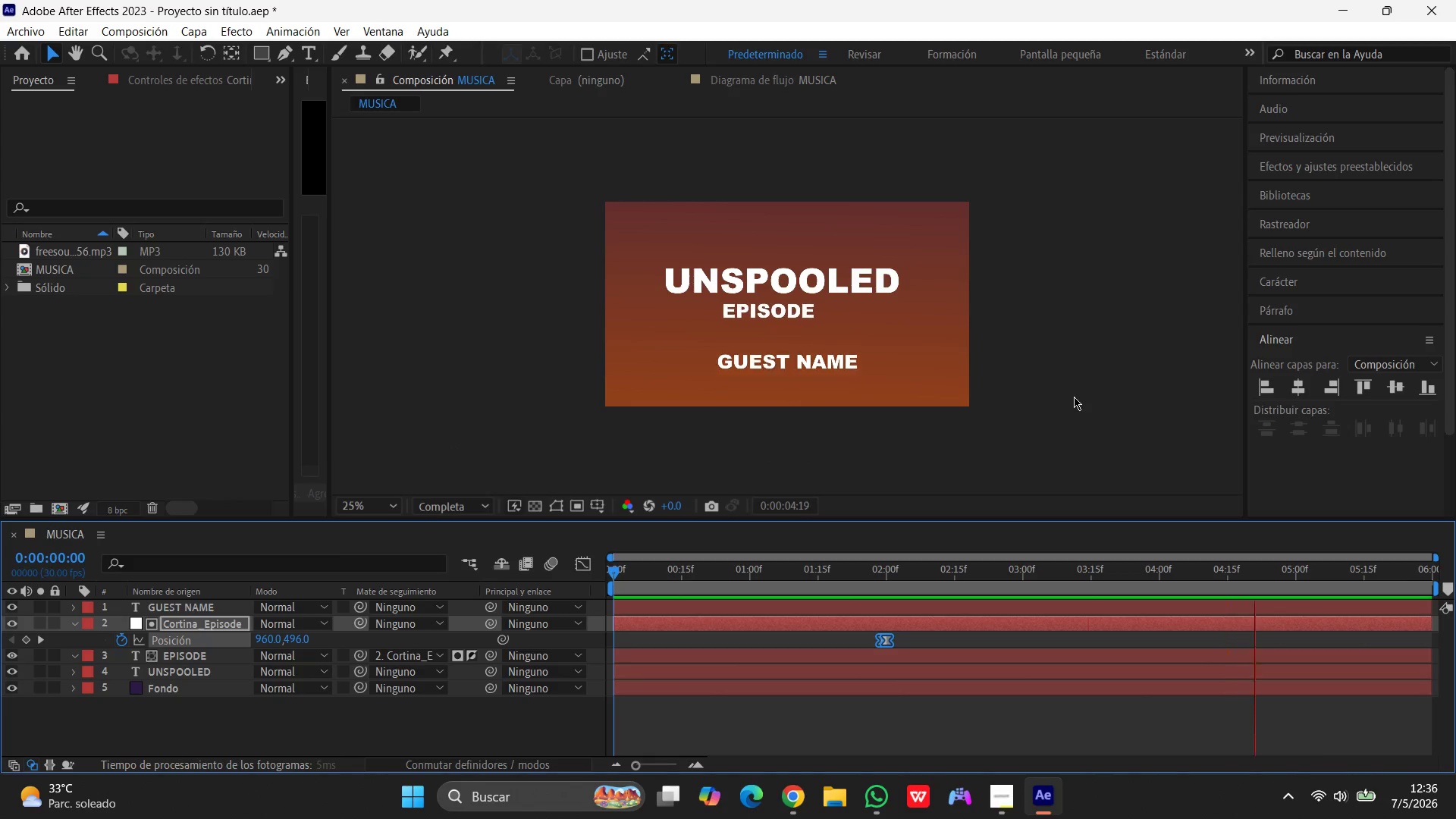 
key(Space)
 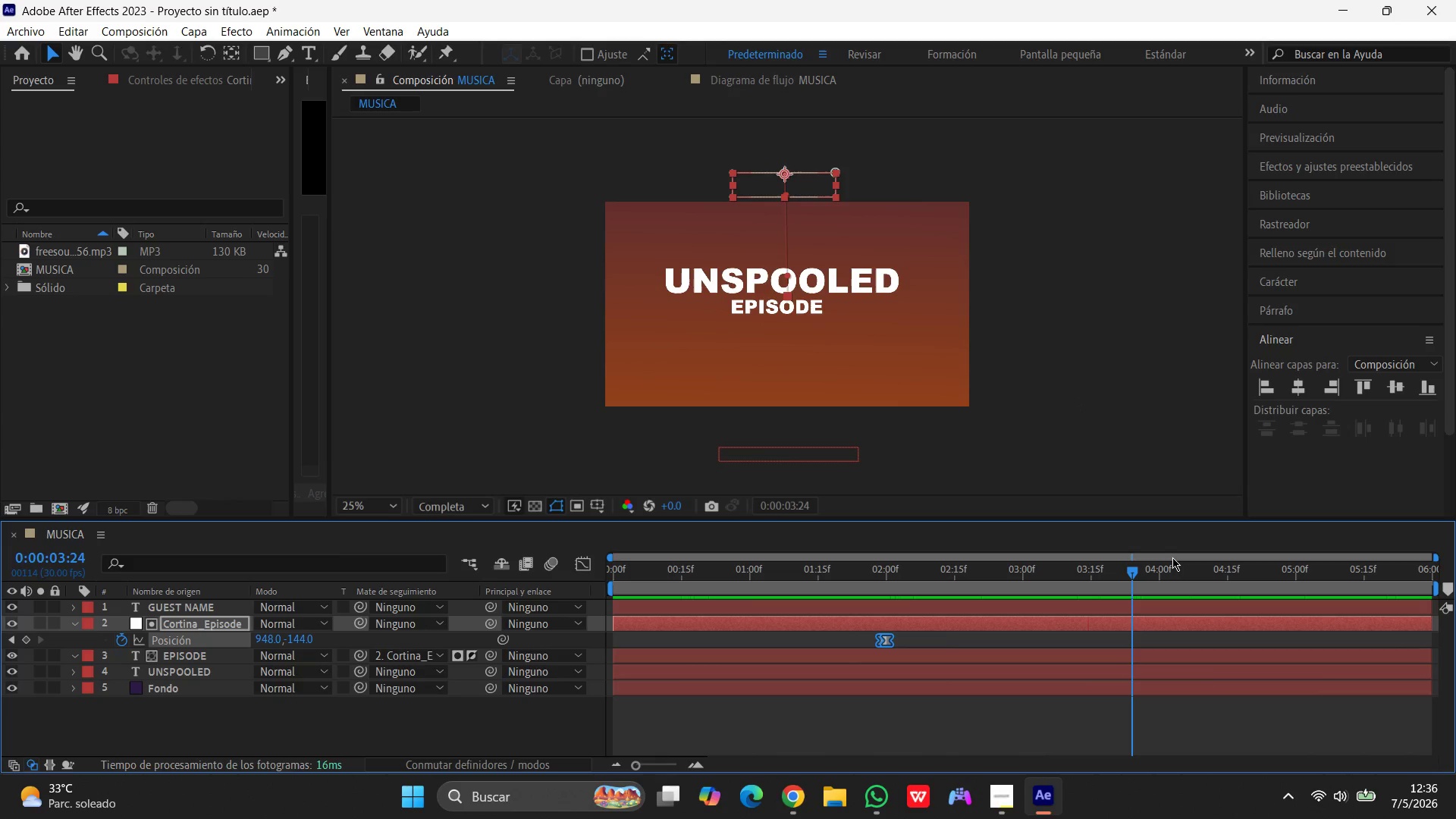 
wait(10.84)
 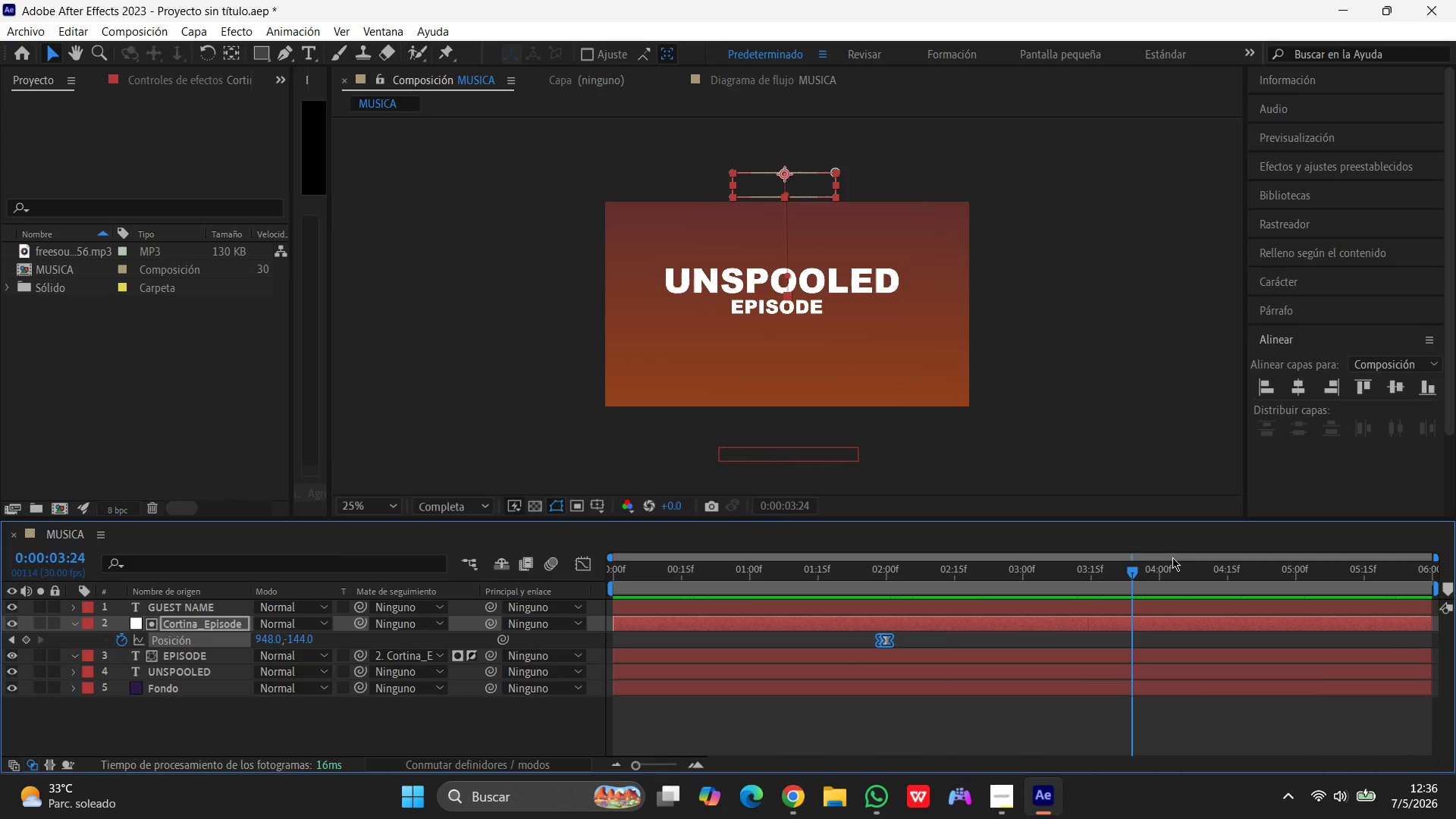 
left_click([1012, 810])